 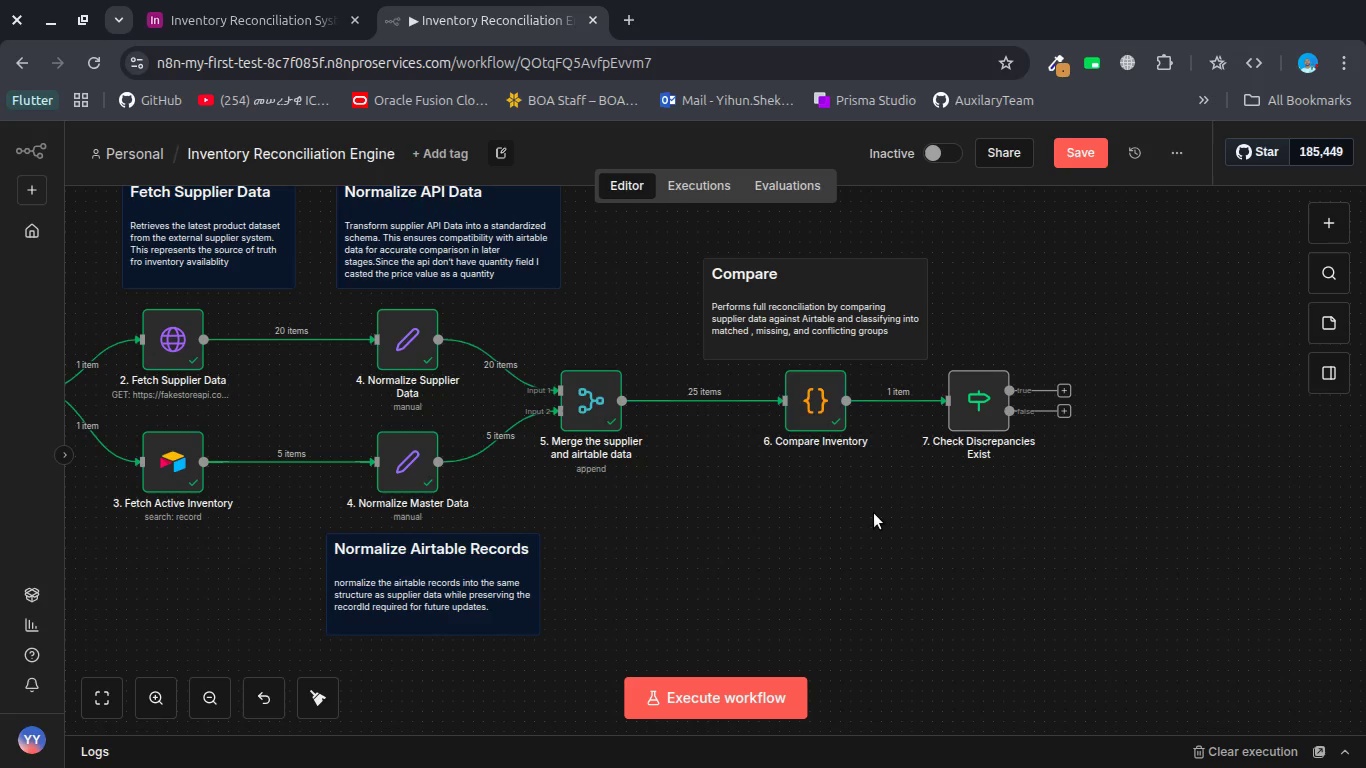 
double_click([979, 409])
 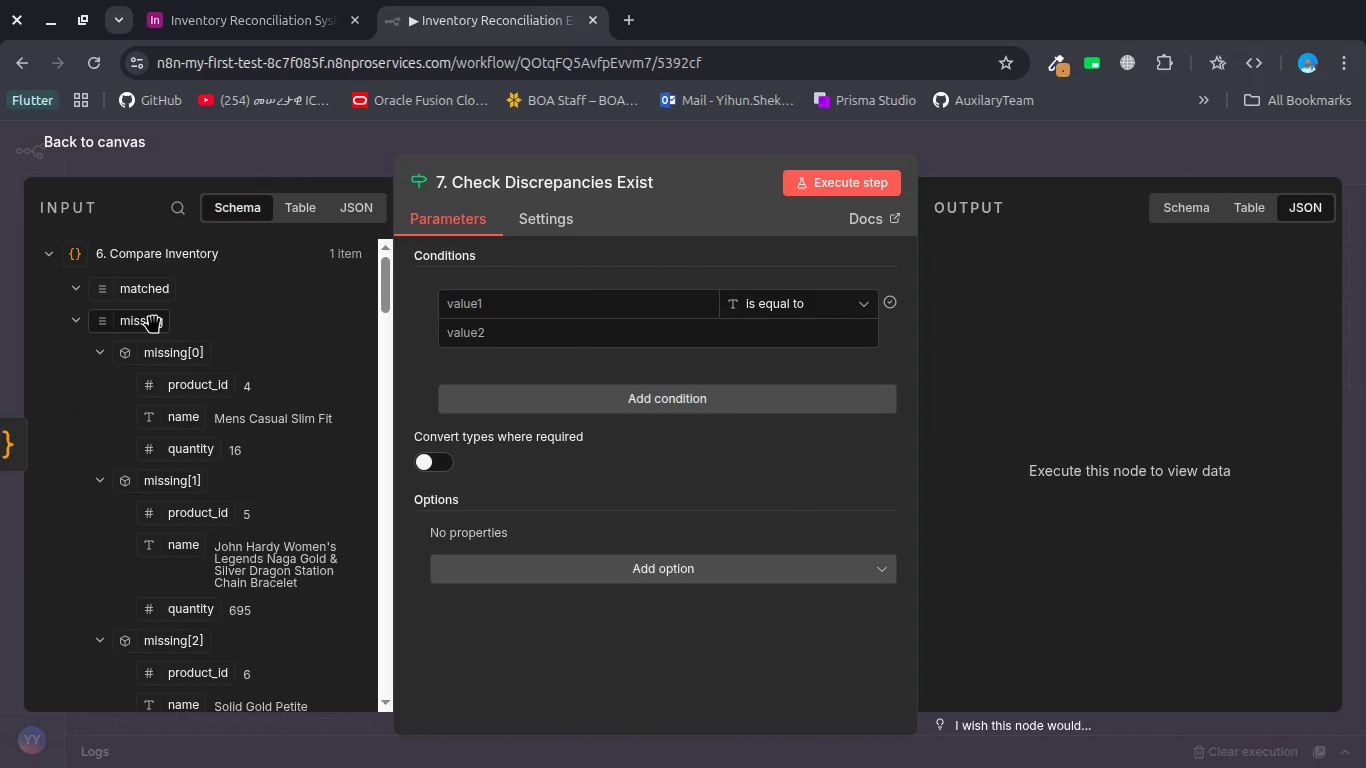 
left_click_drag(start_coordinate=[153, 317], to_coordinate=[490, 307])
 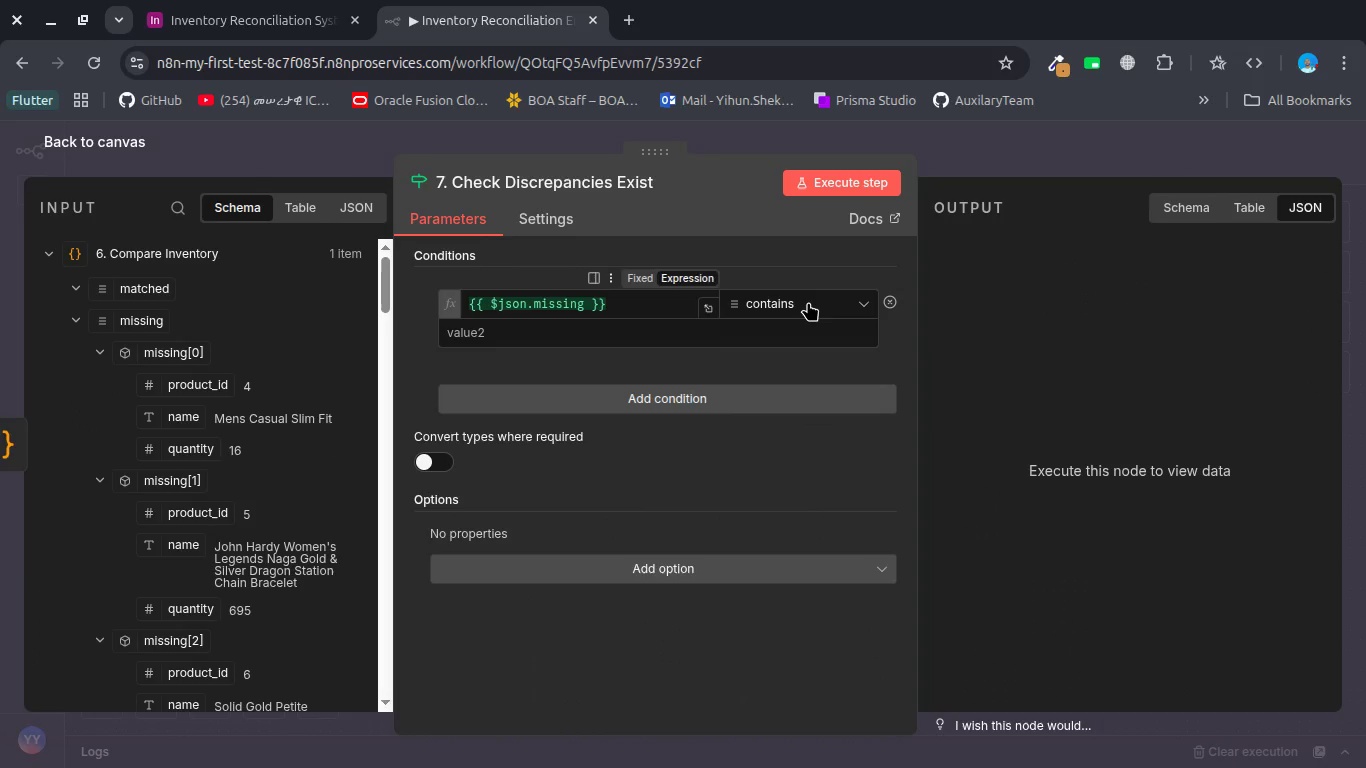 
left_click([808, 302])
 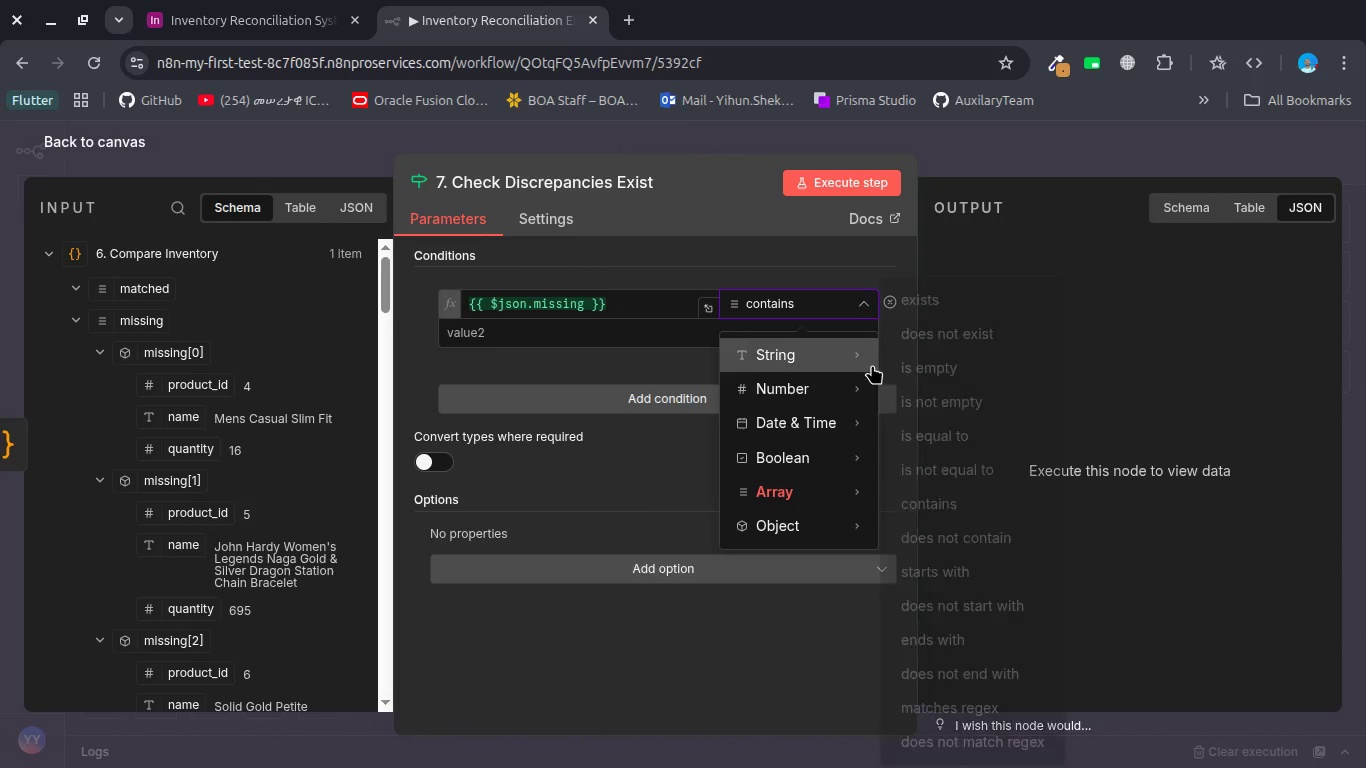 
mouse_move([874, 389])
 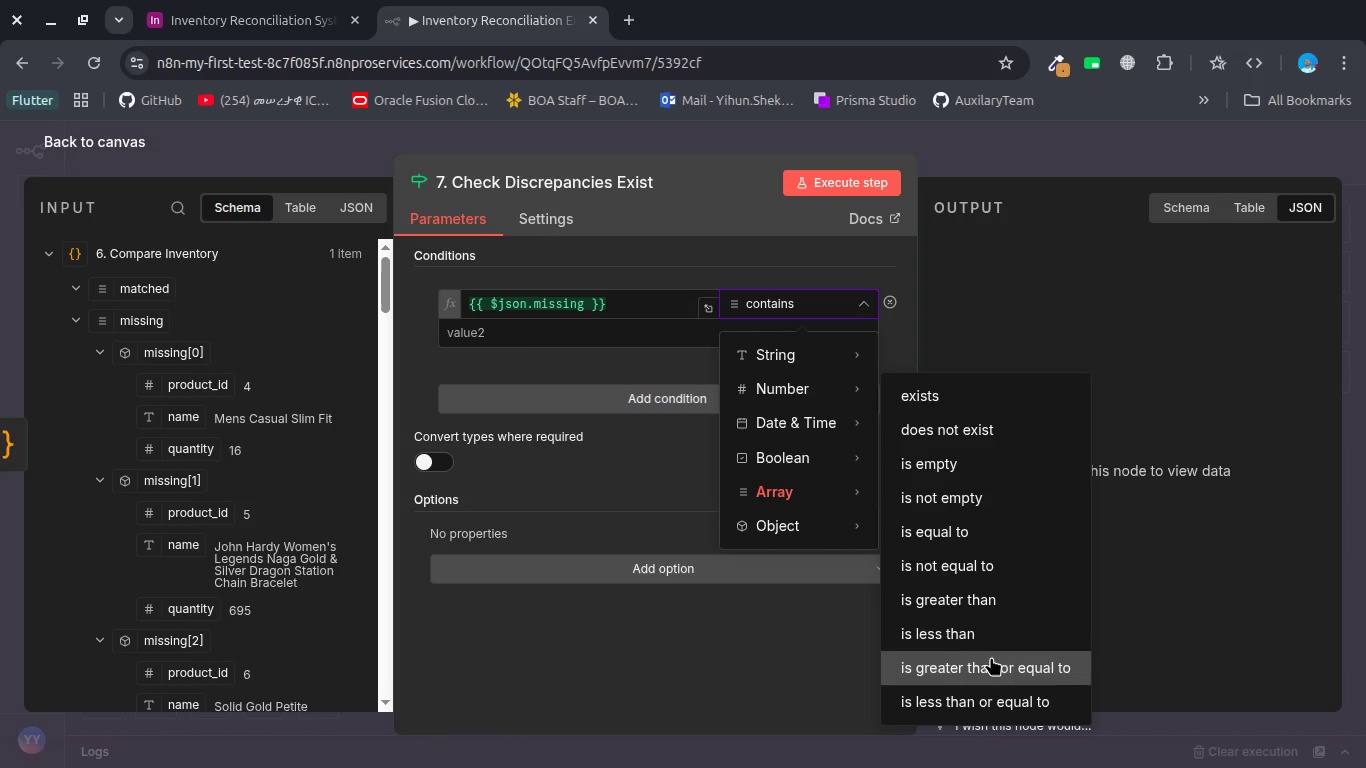 
wait(7.32)
 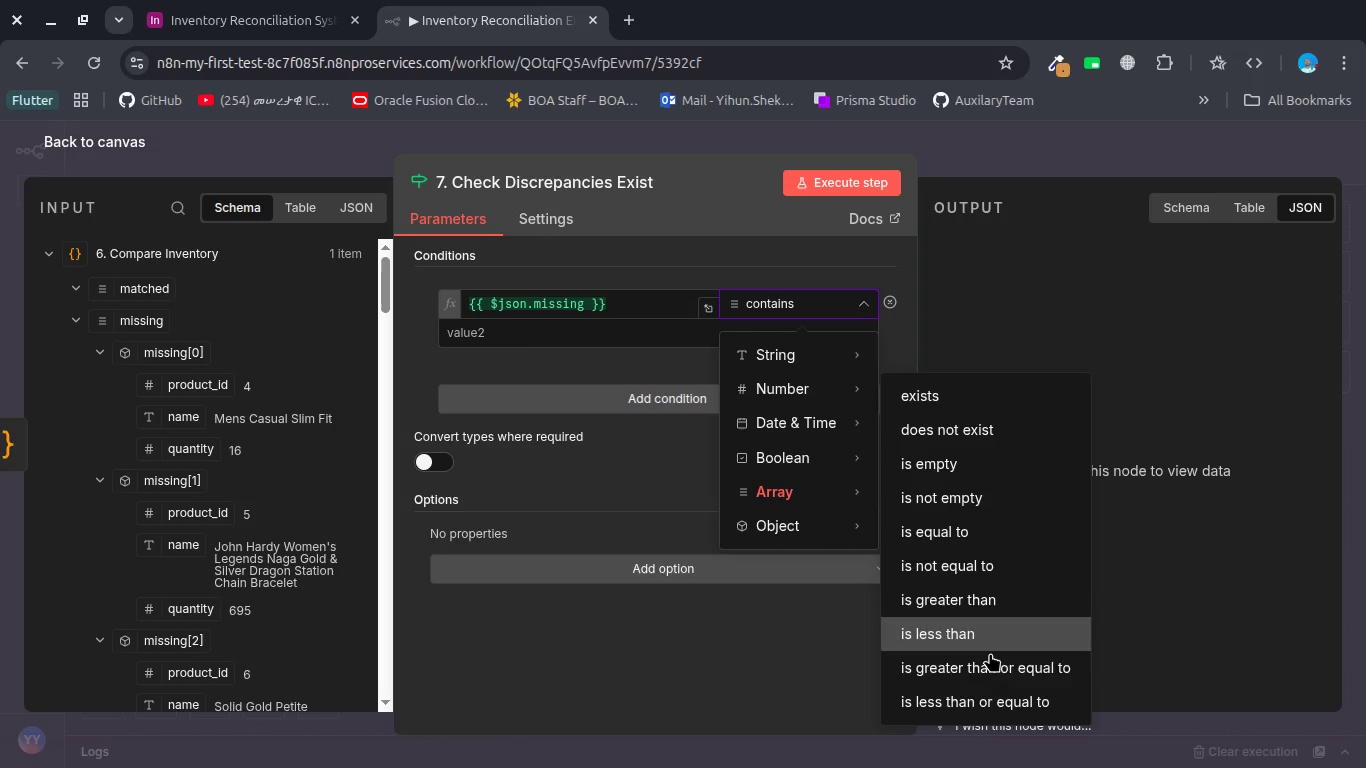 
left_click([972, 603])
 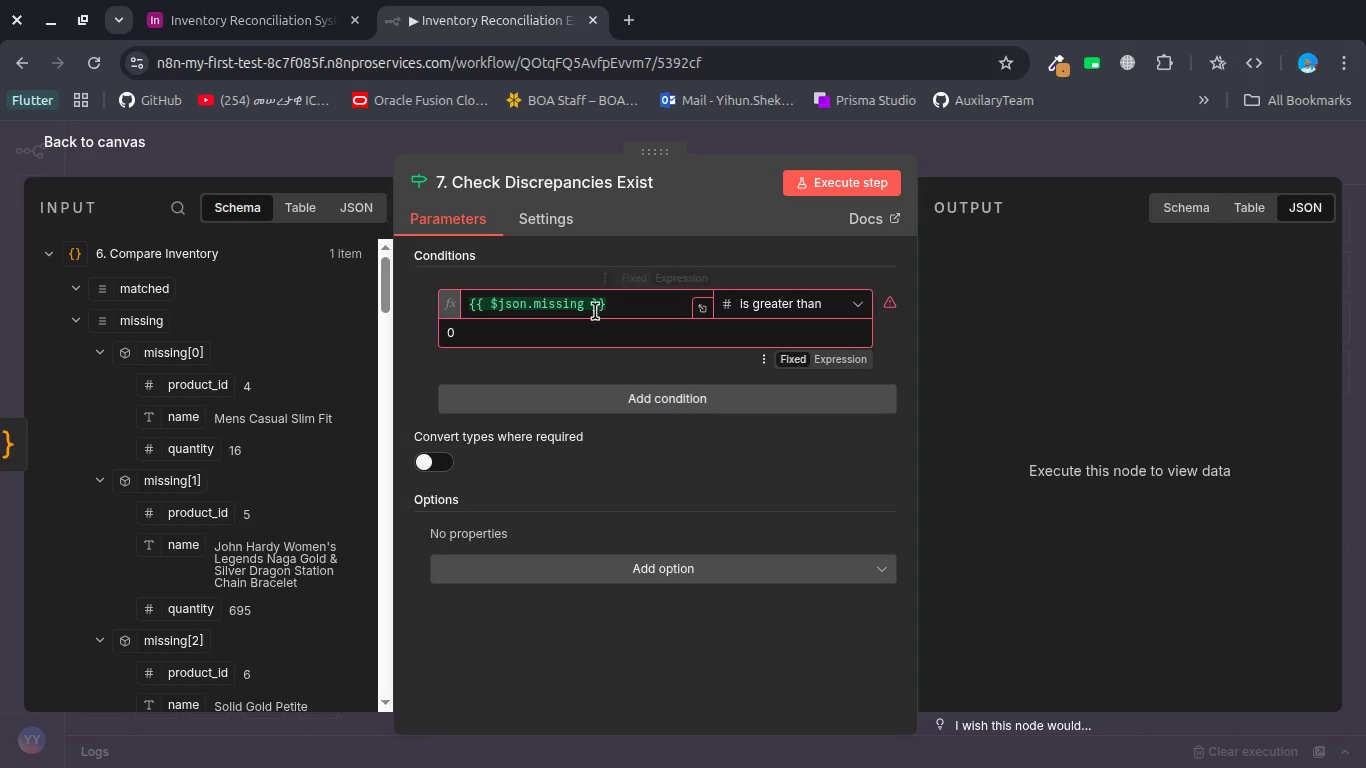 
left_click([585, 308])
 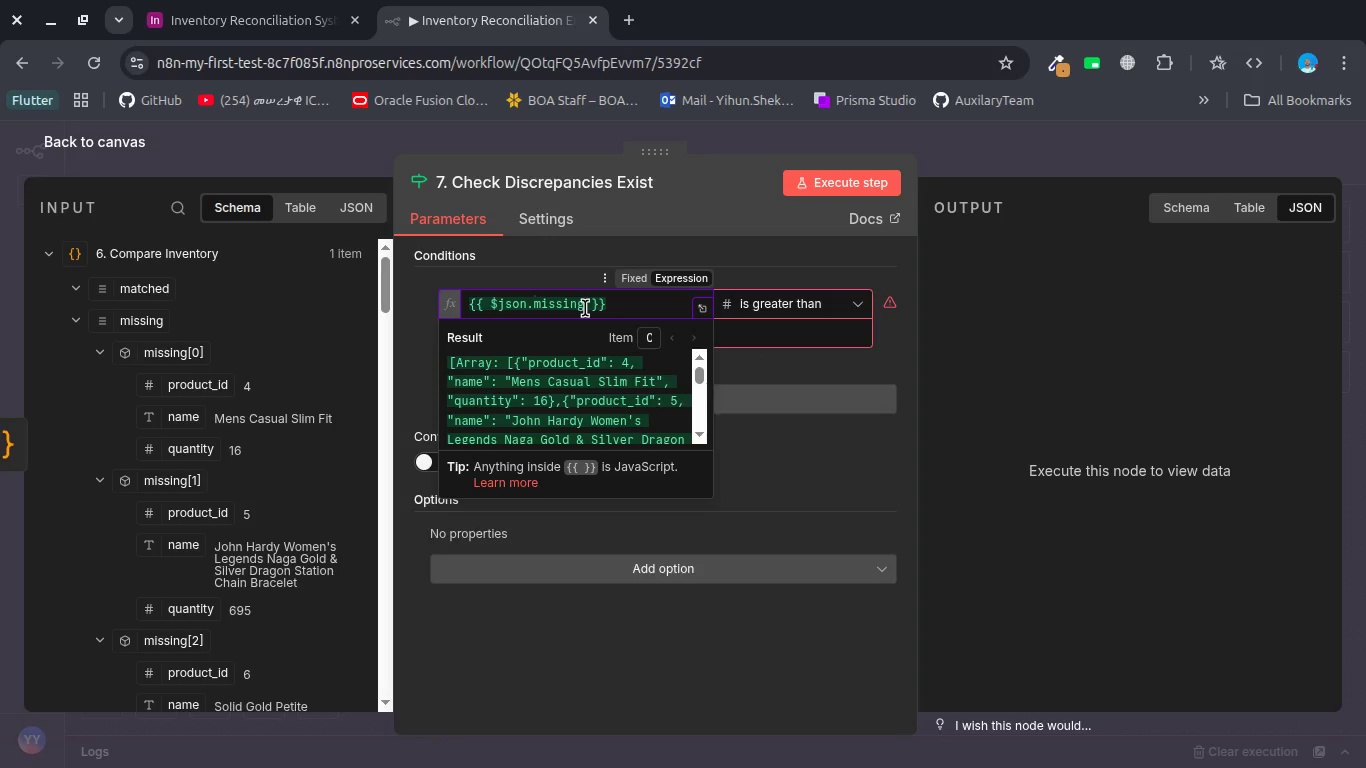 
key(Period)
 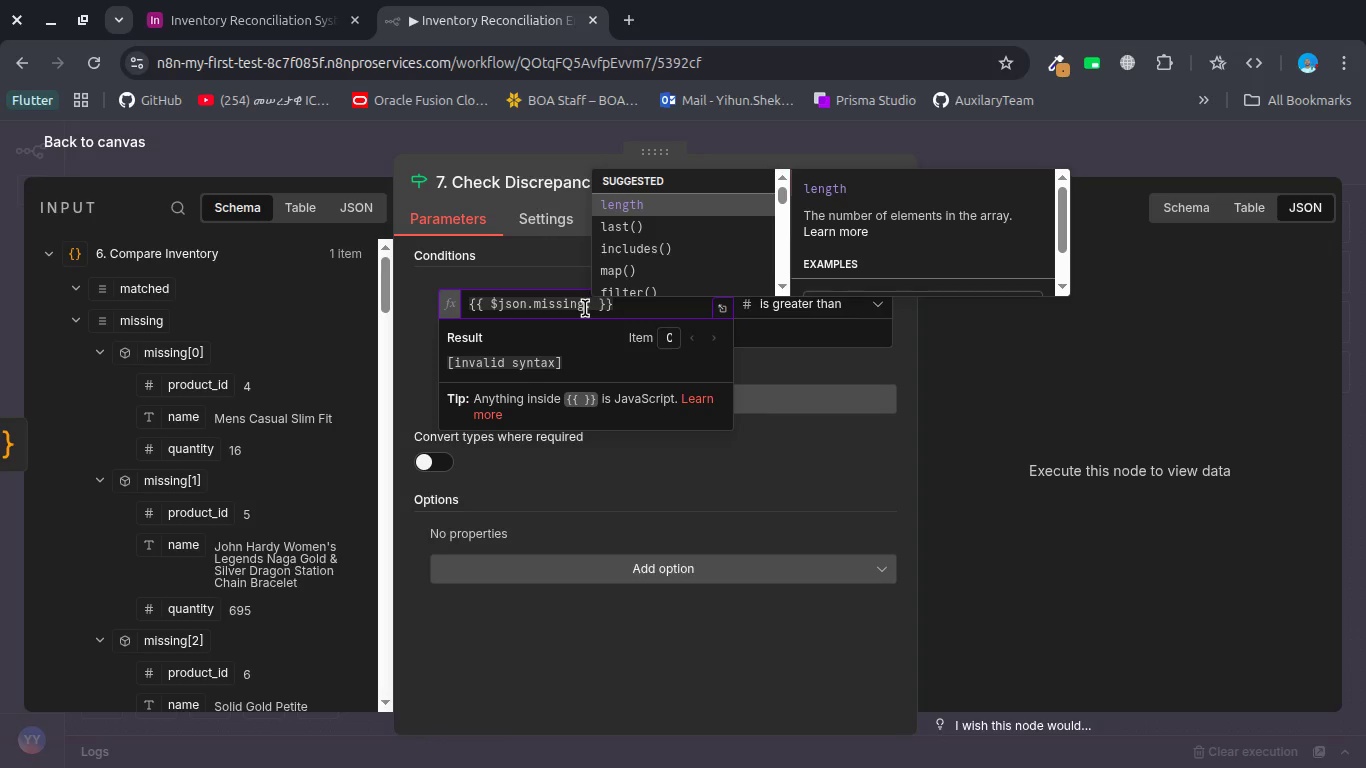 
key(Enter)
 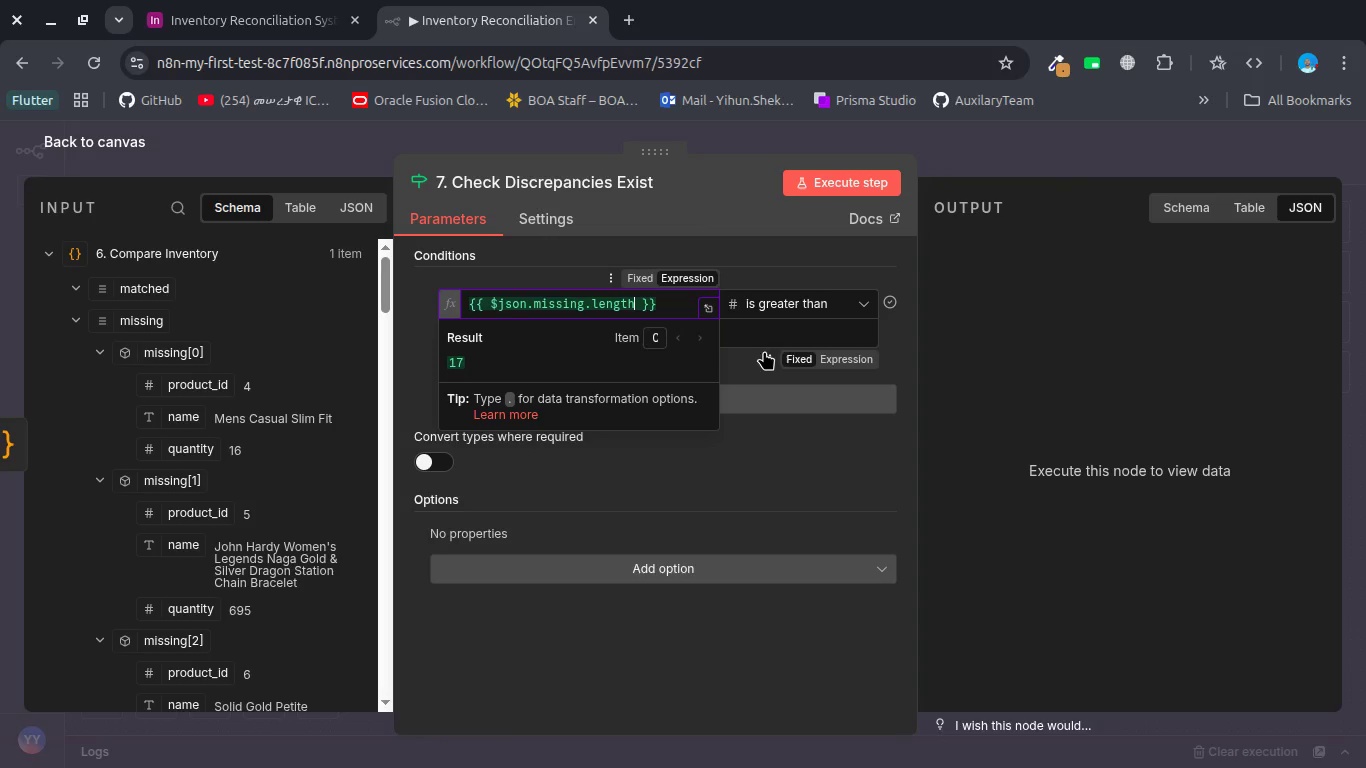 
left_click([759, 364])
 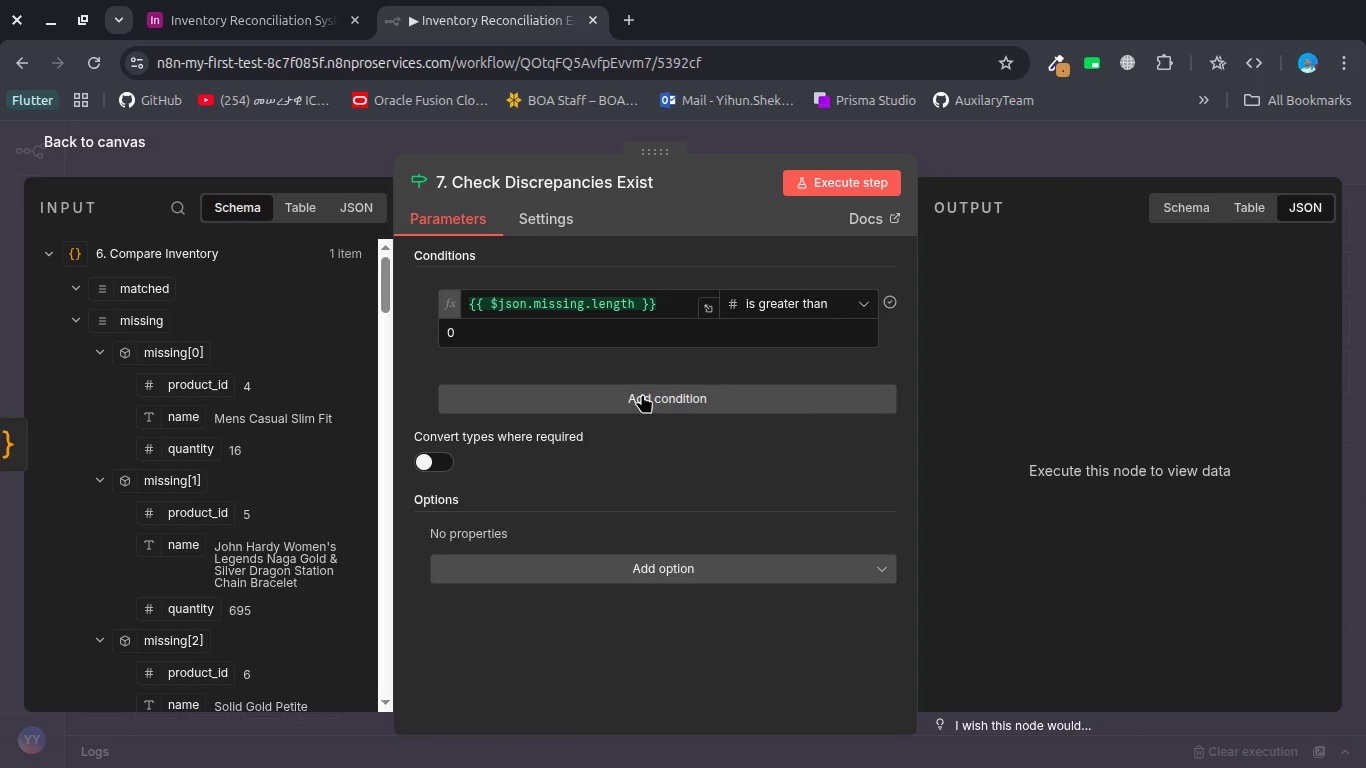 
left_click([642, 400])
 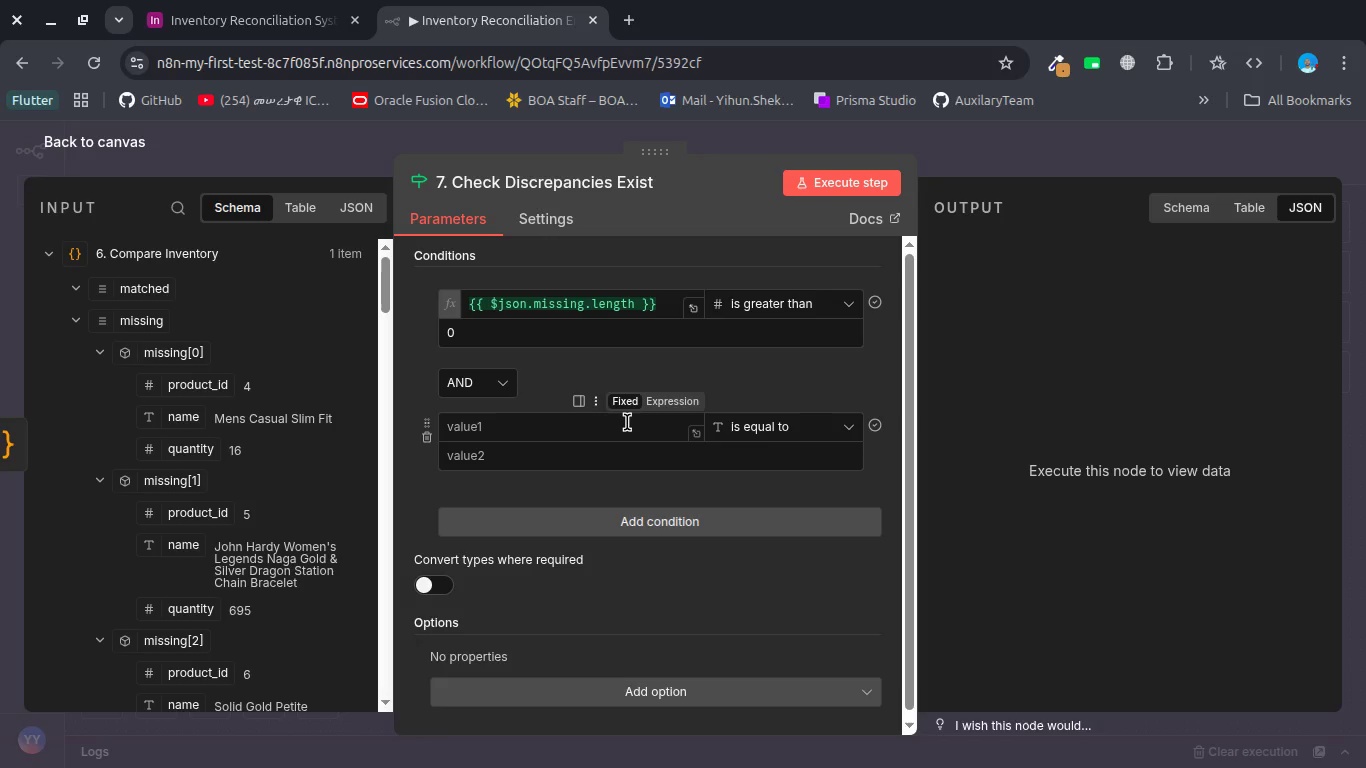 
left_click([488, 378])
 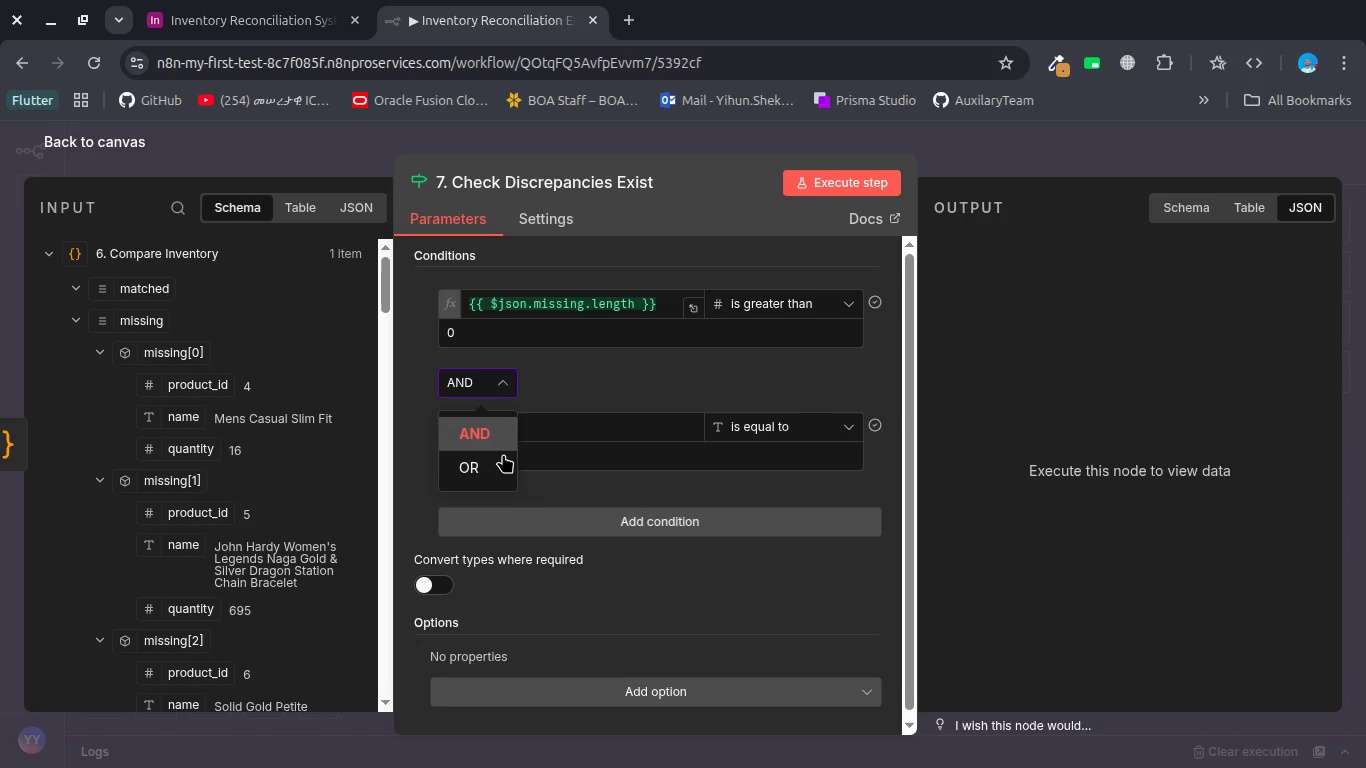 
left_click([503, 455])
 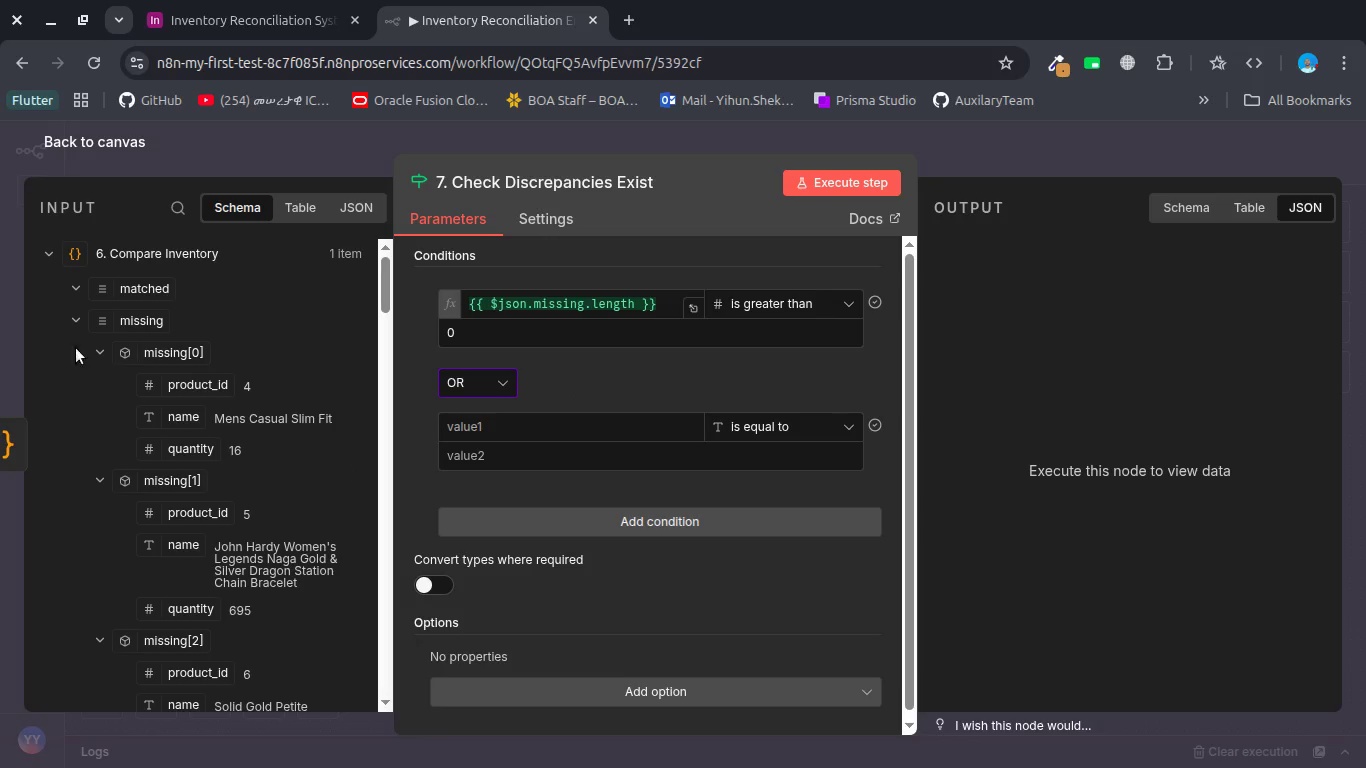 
left_click([76, 319])
 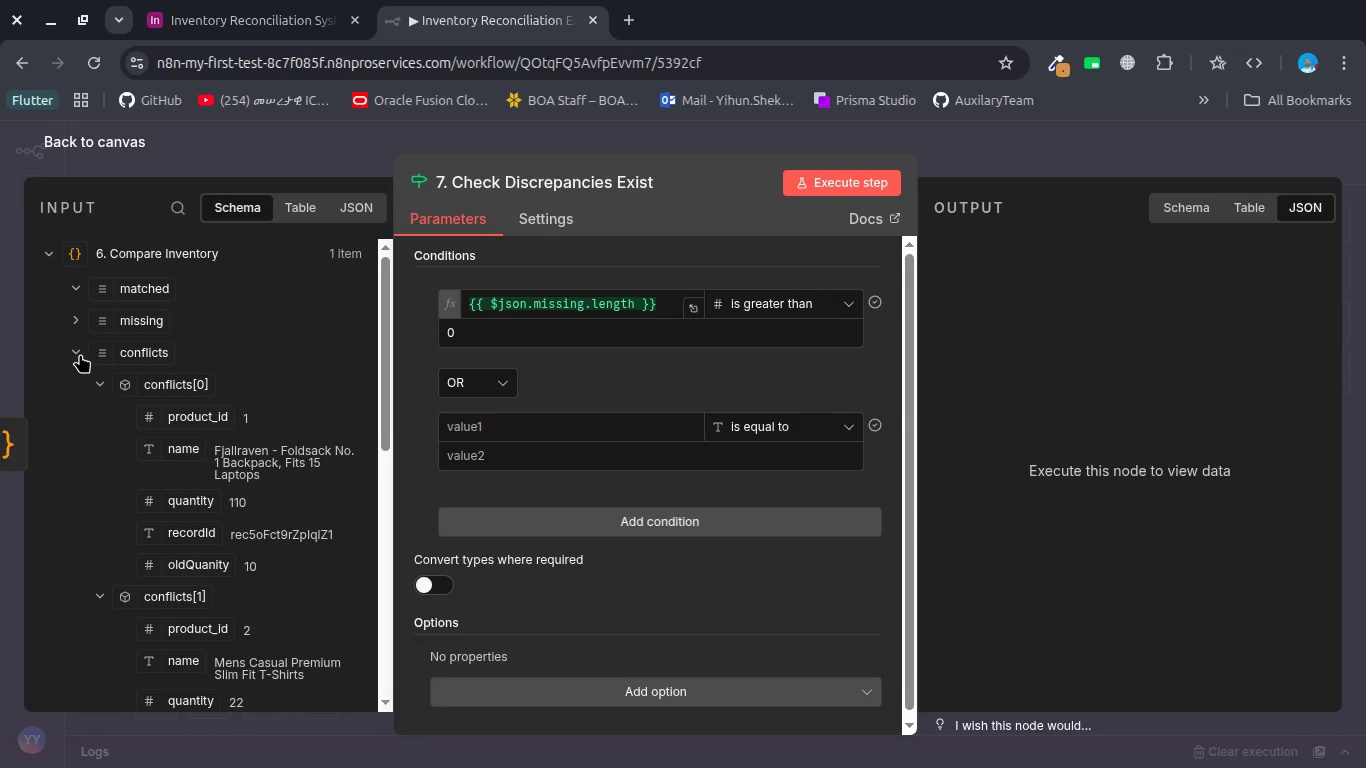 
left_click([79, 351])
 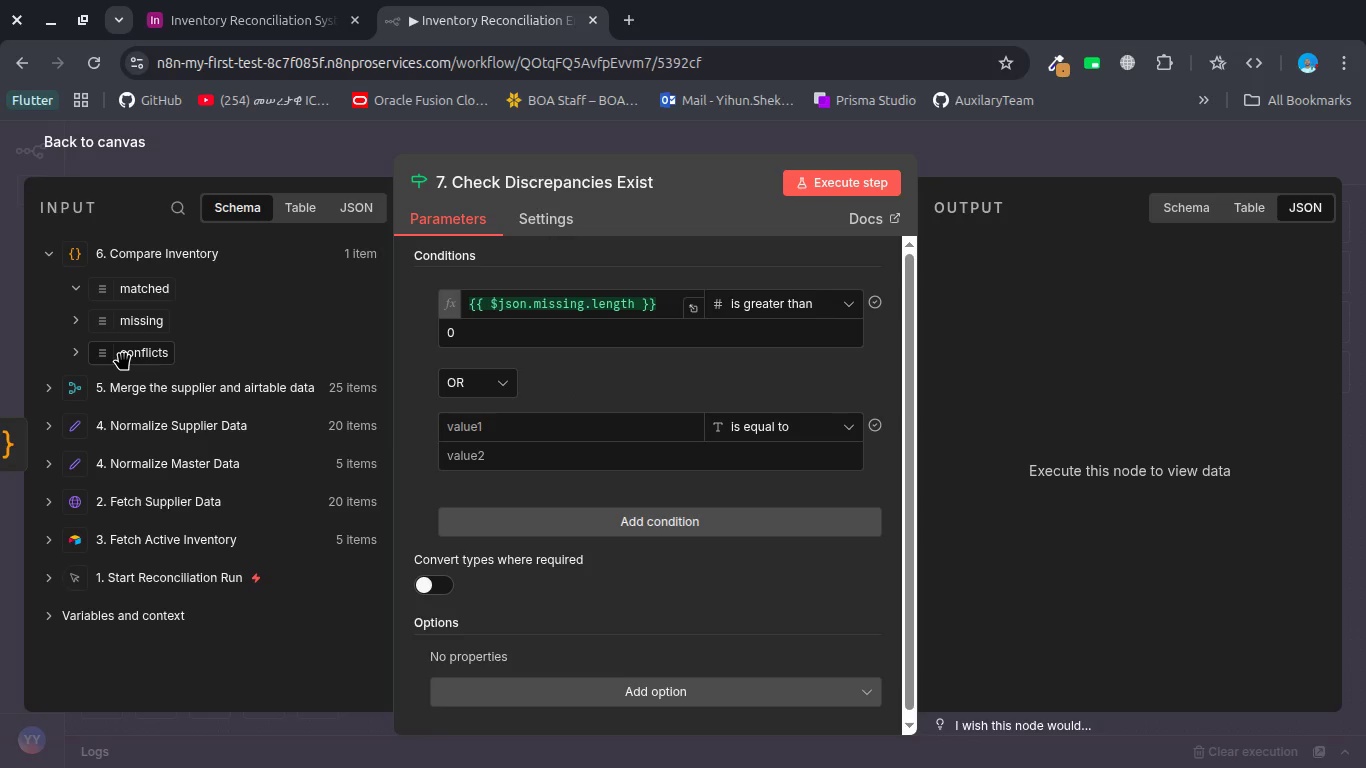 
left_click_drag(start_coordinate=[123, 354], to_coordinate=[484, 431])
 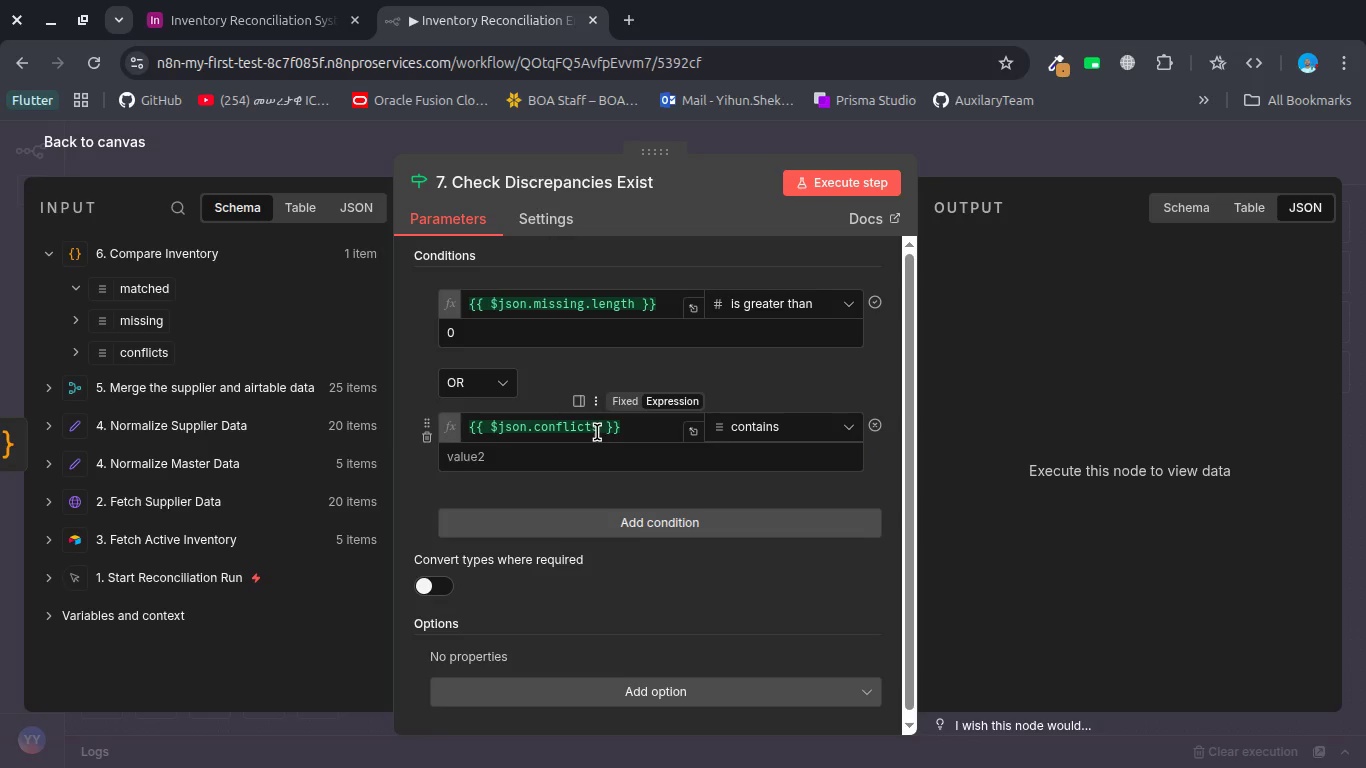 
left_click([597, 432])
 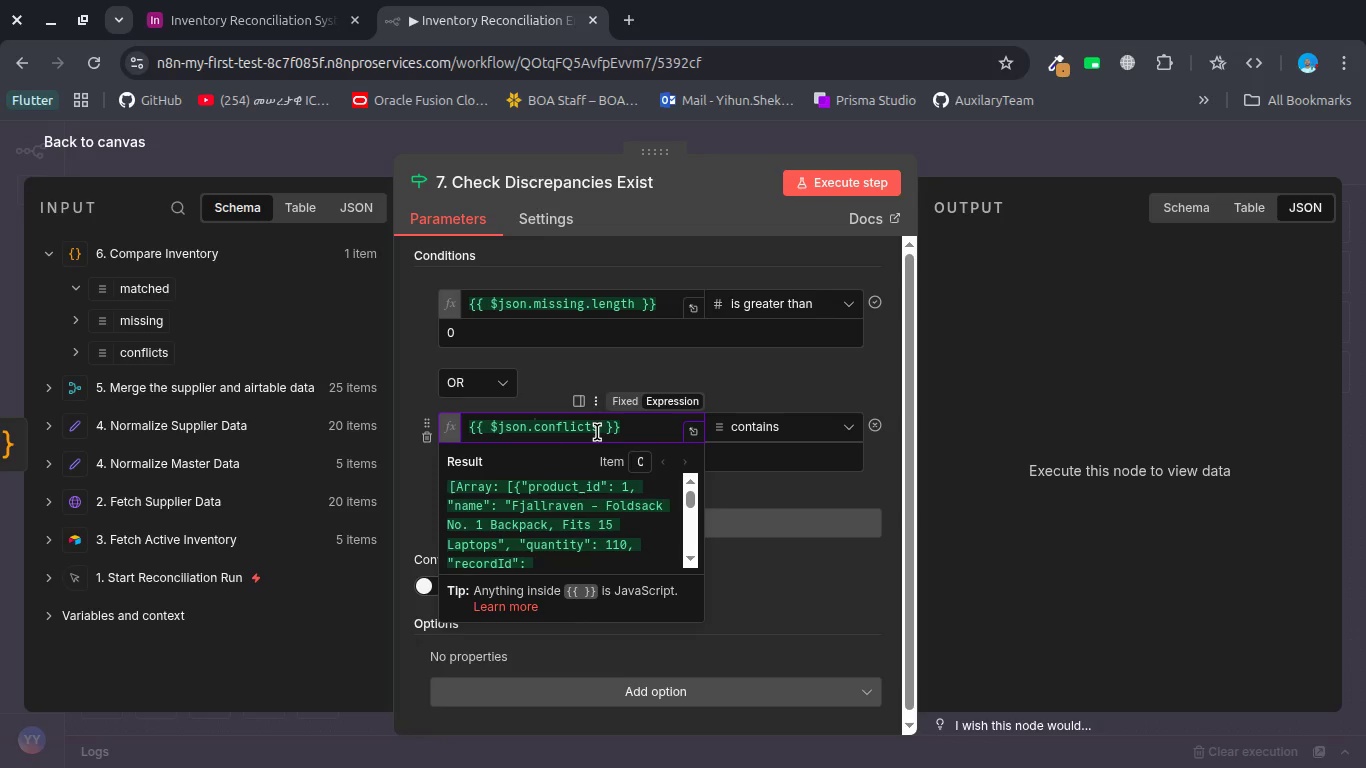 
key(Period)
 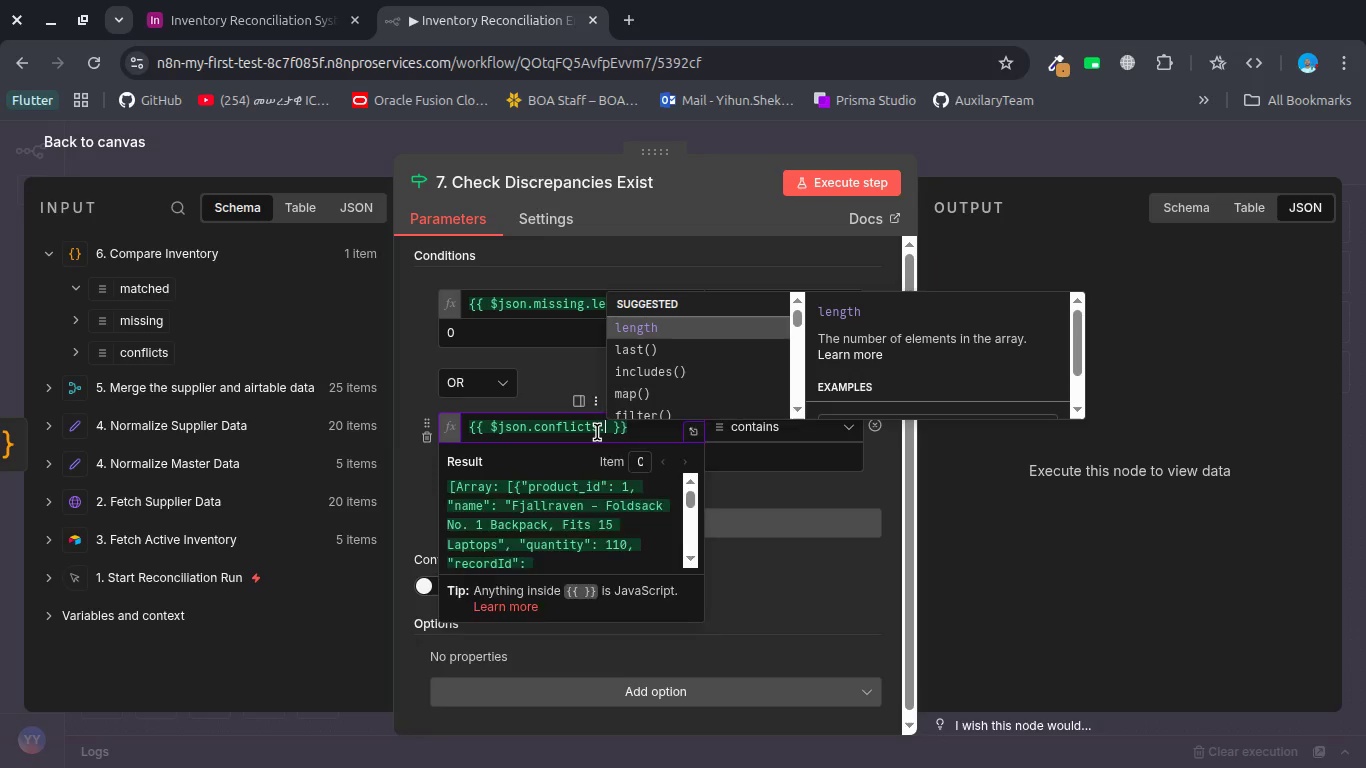 
key(L)
 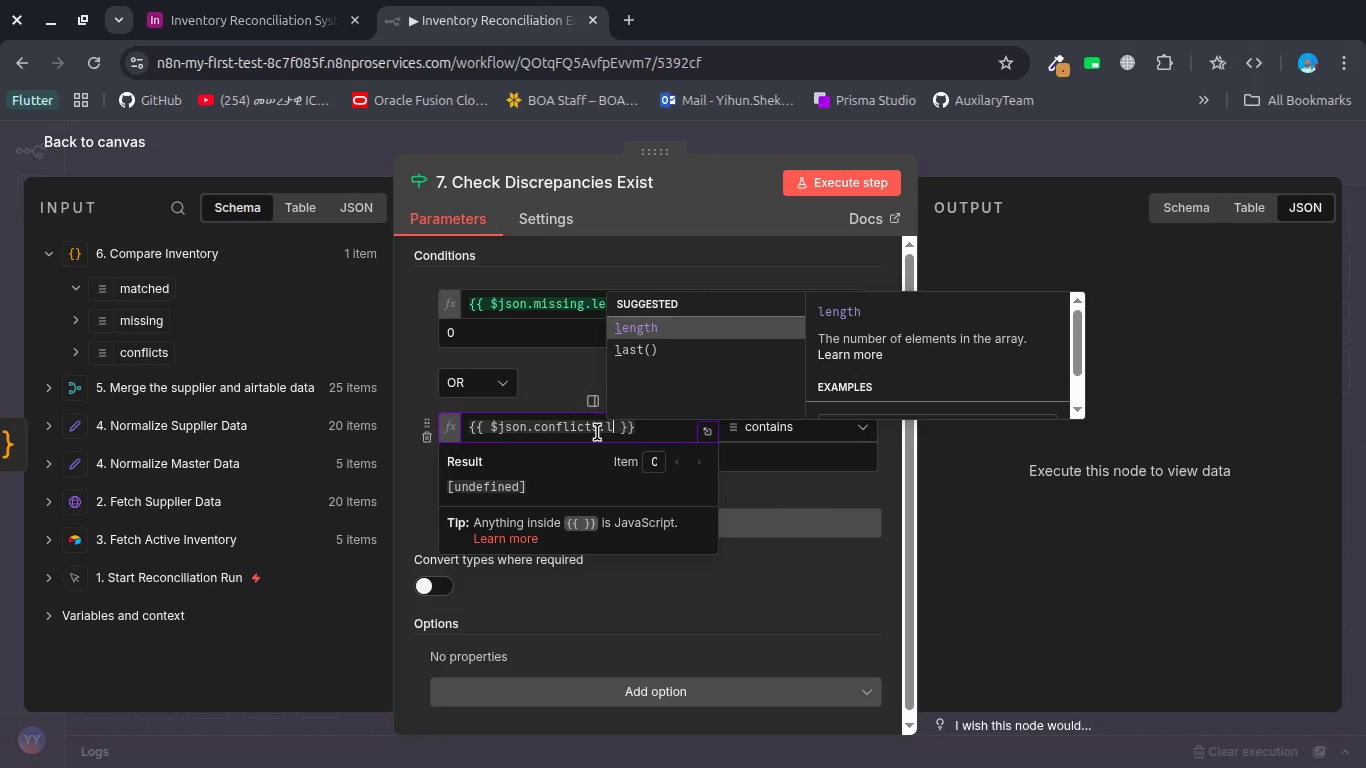 
key(Enter)
 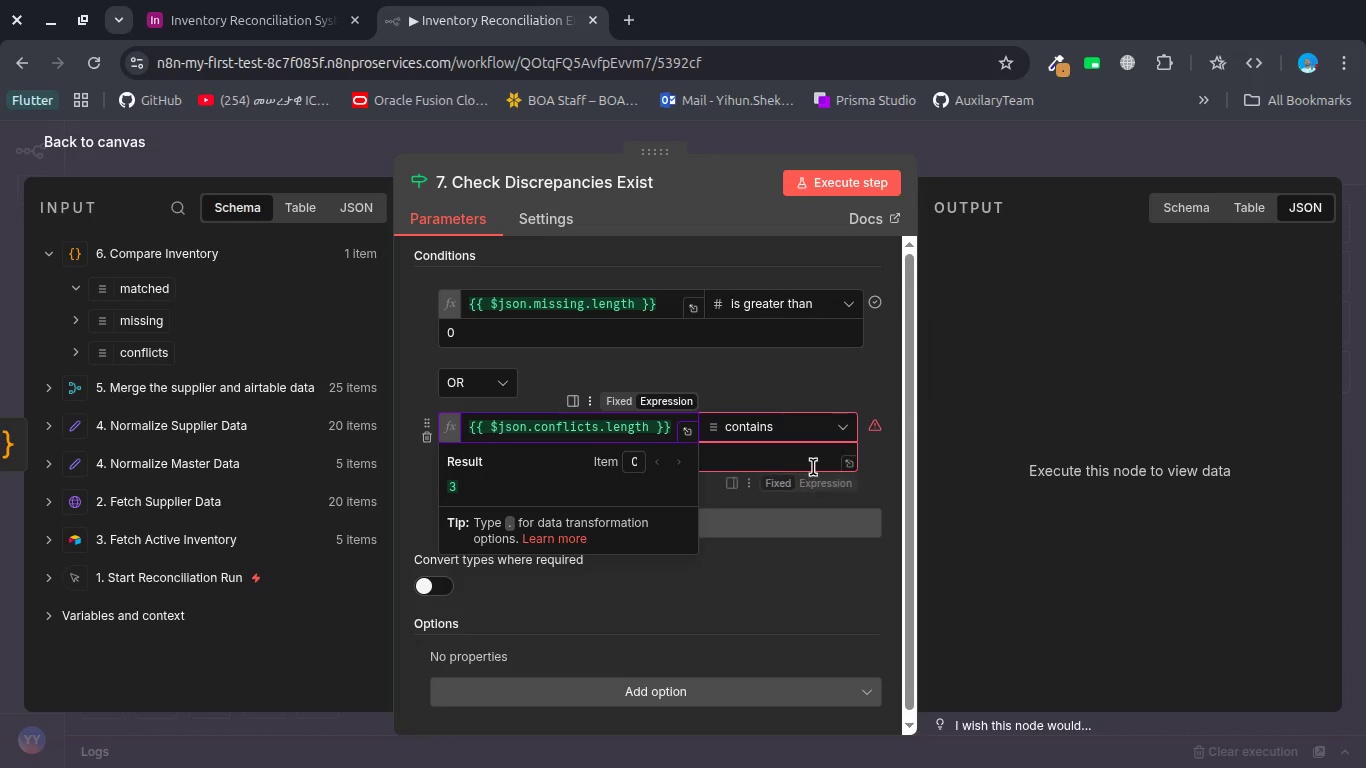 
left_click([831, 433])
 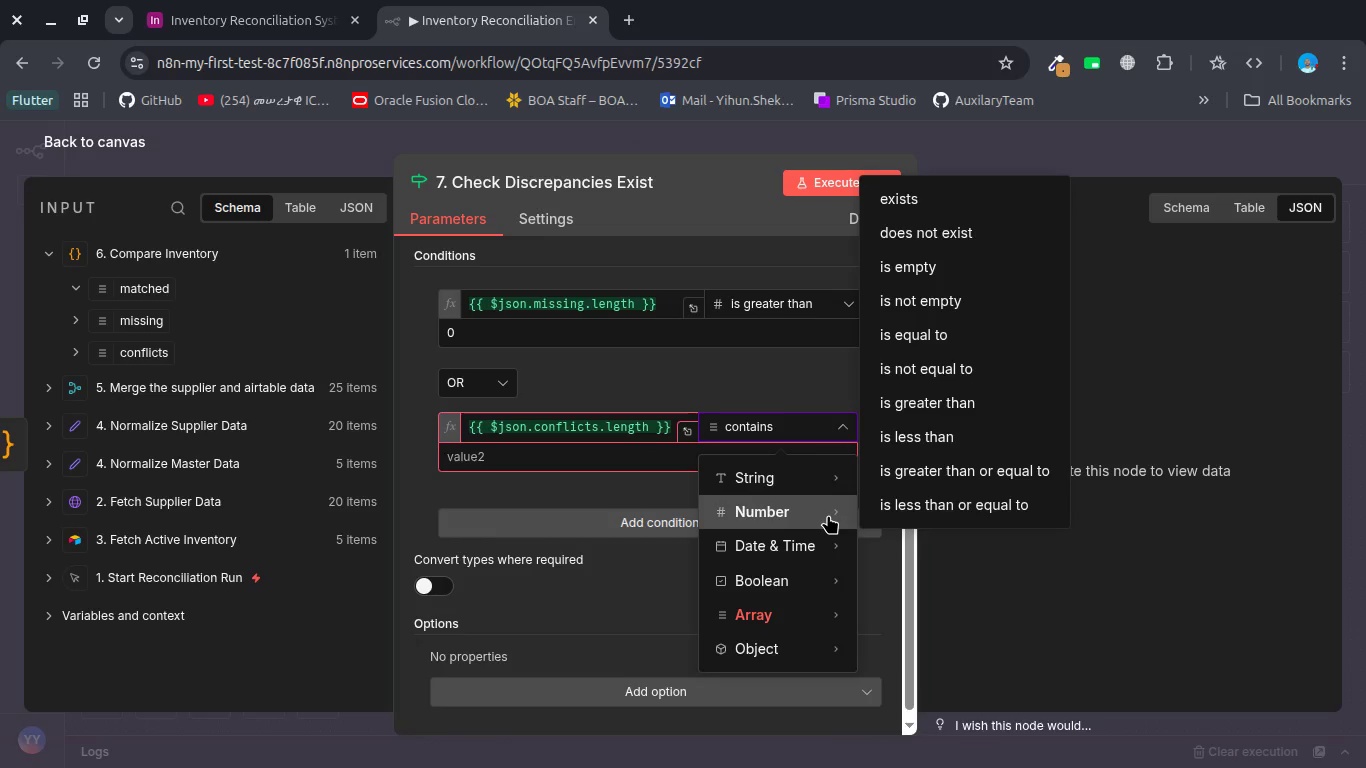 
wait(5.05)
 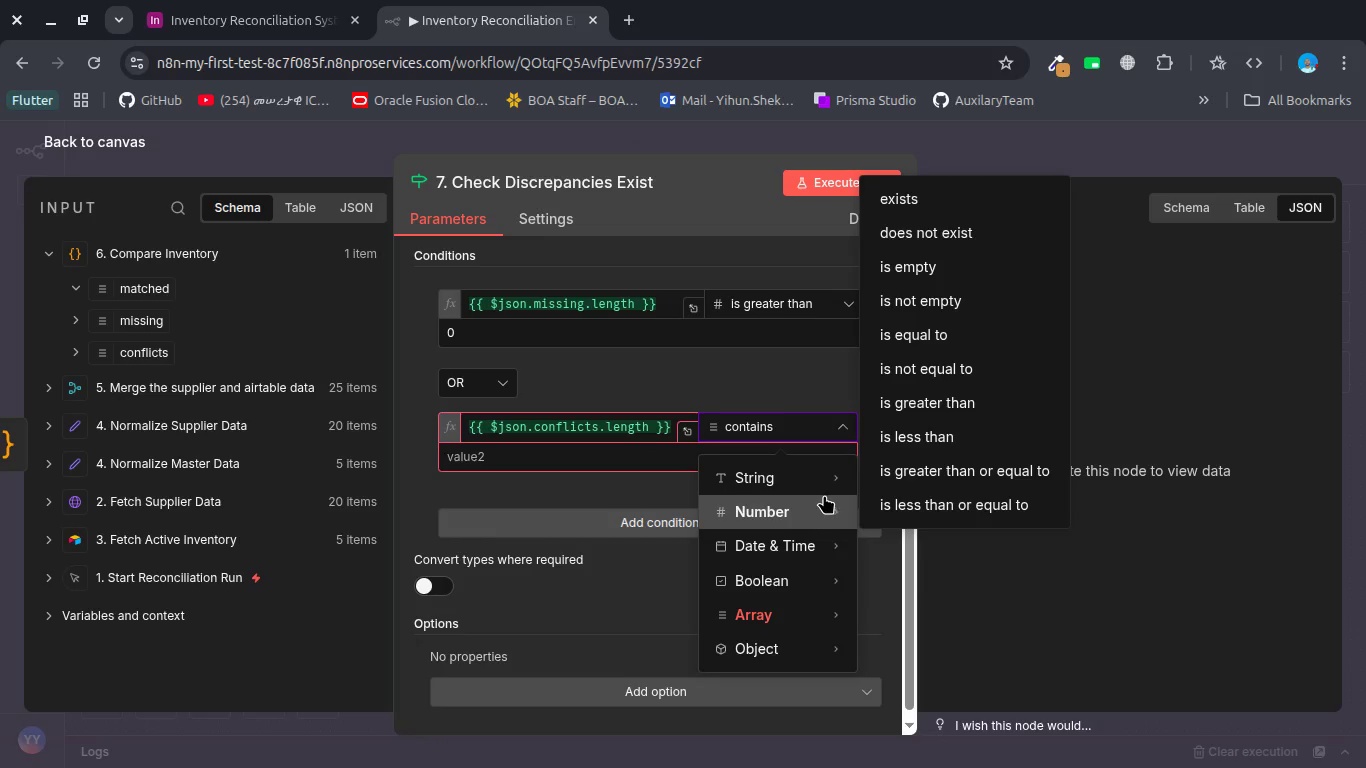 
left_click([956, 407])
 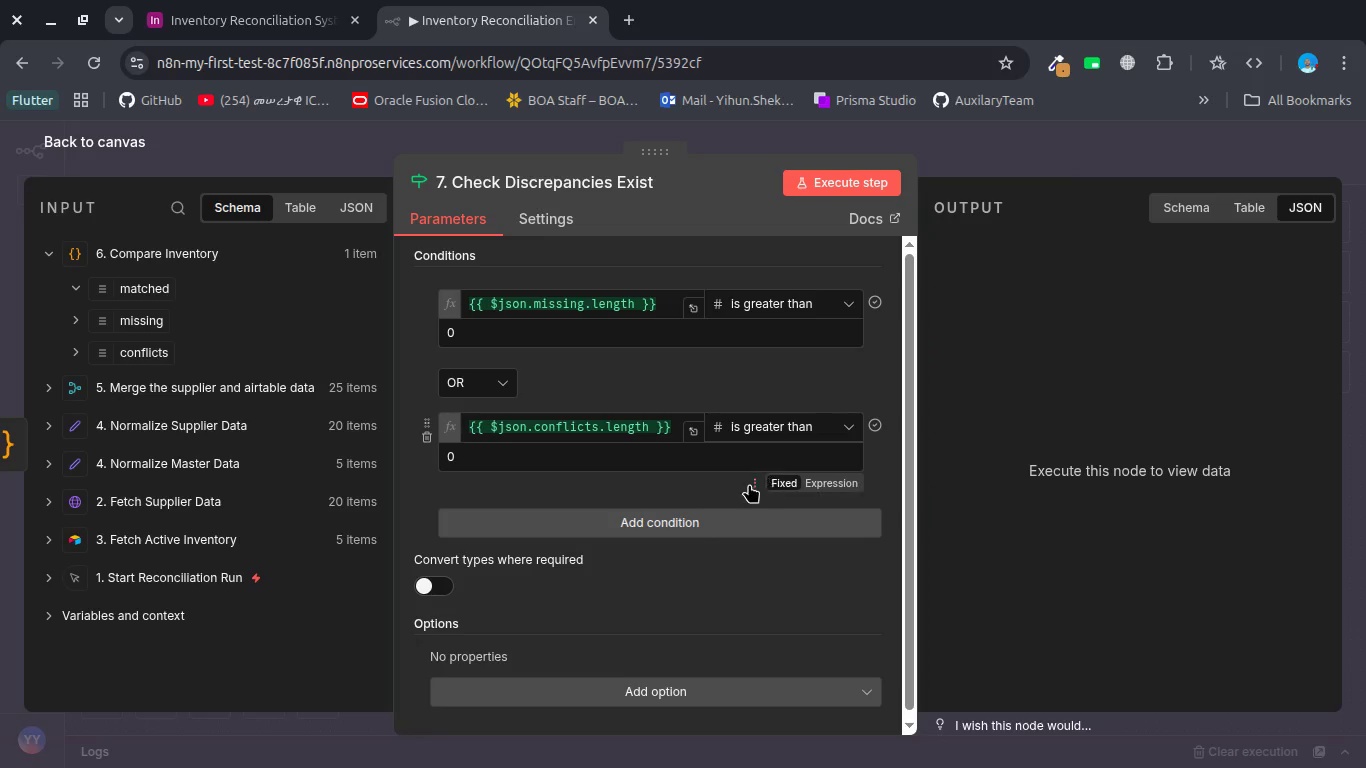 
left_click([715, 488])
 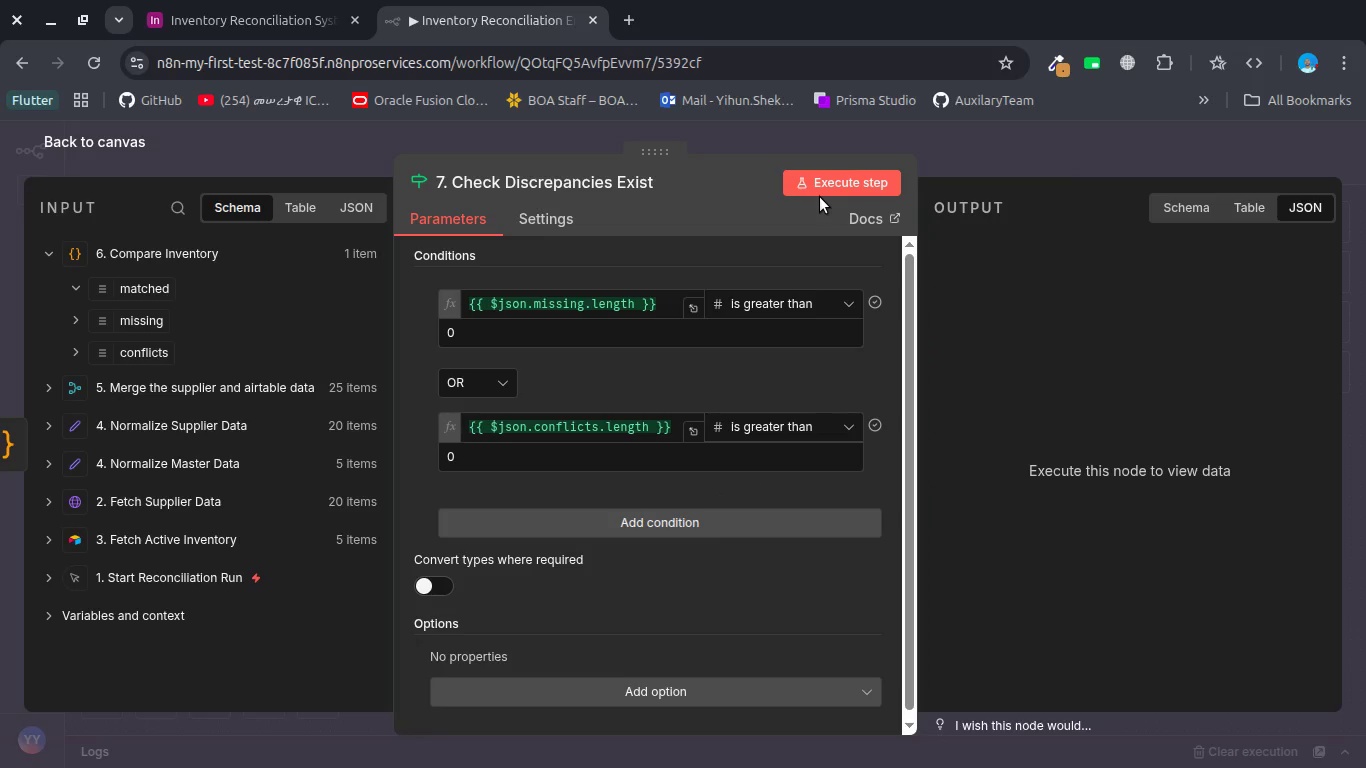 
wait(5.56)
 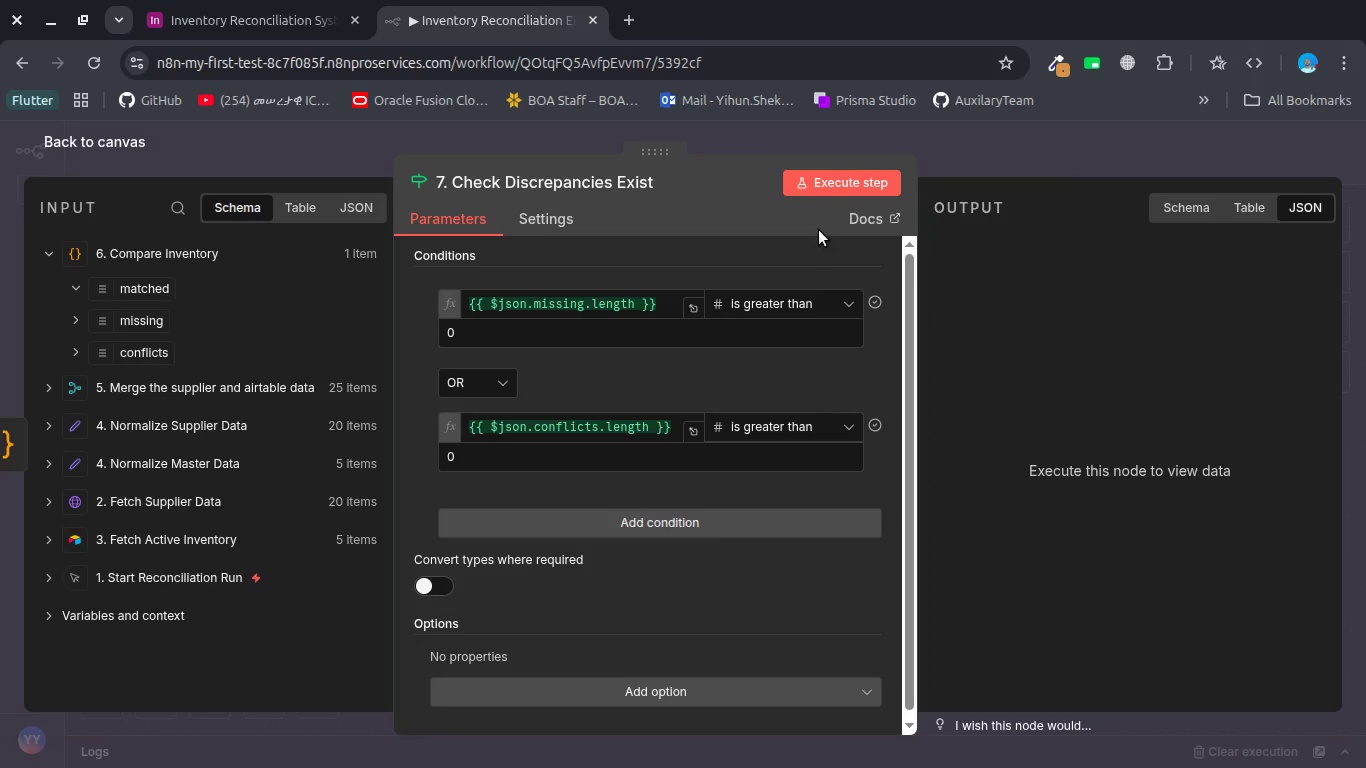 
left_click([818, 179])
 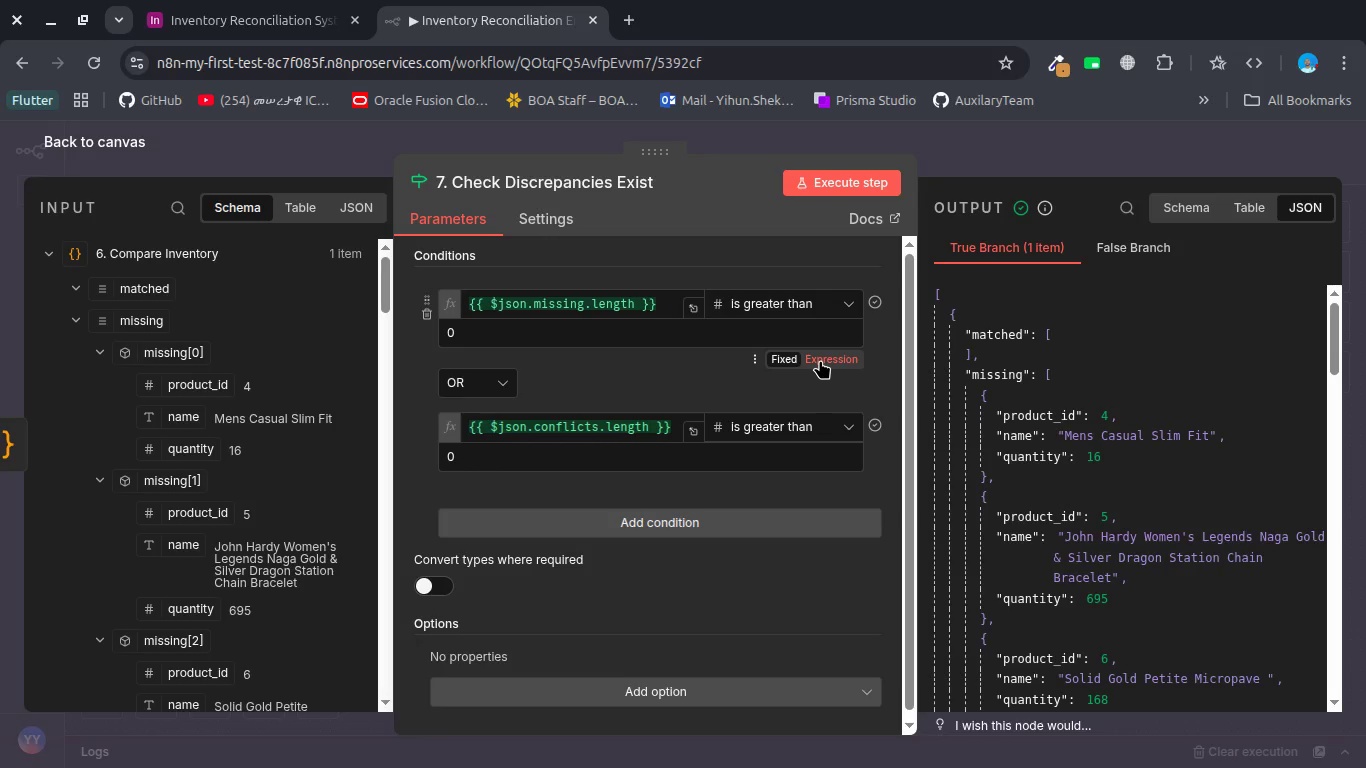 
wait(35.62)
 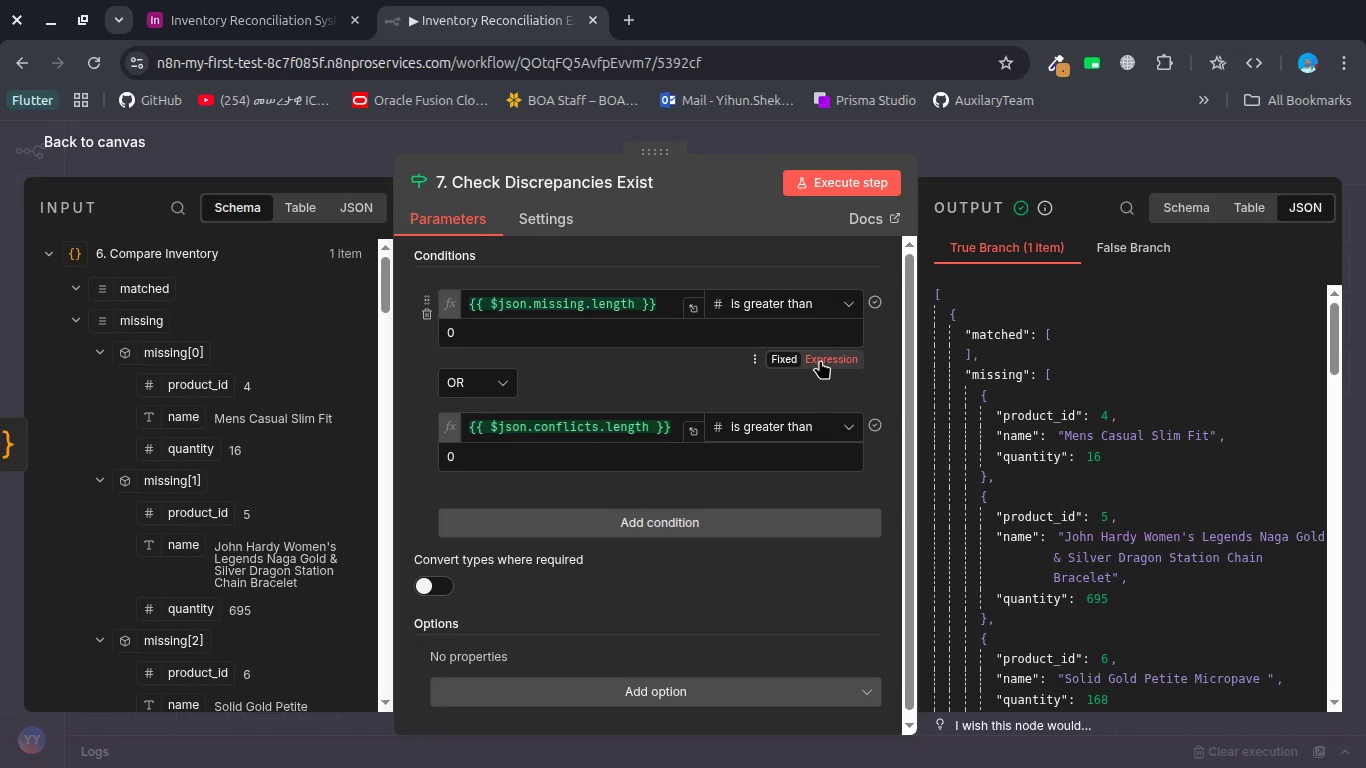 
left_click([802, 129])
 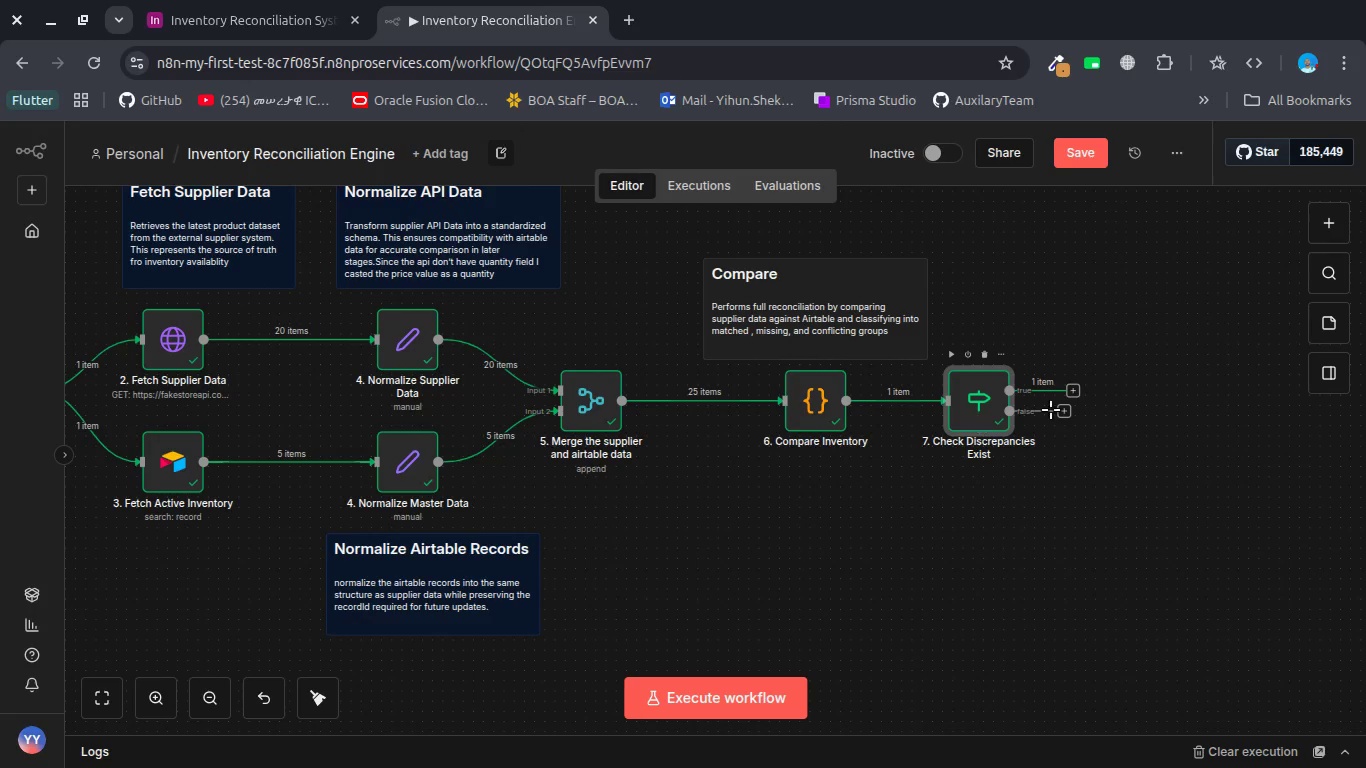 
scroll: coordinate [1152, 431], scroll_direction: down, amount: 9.0
 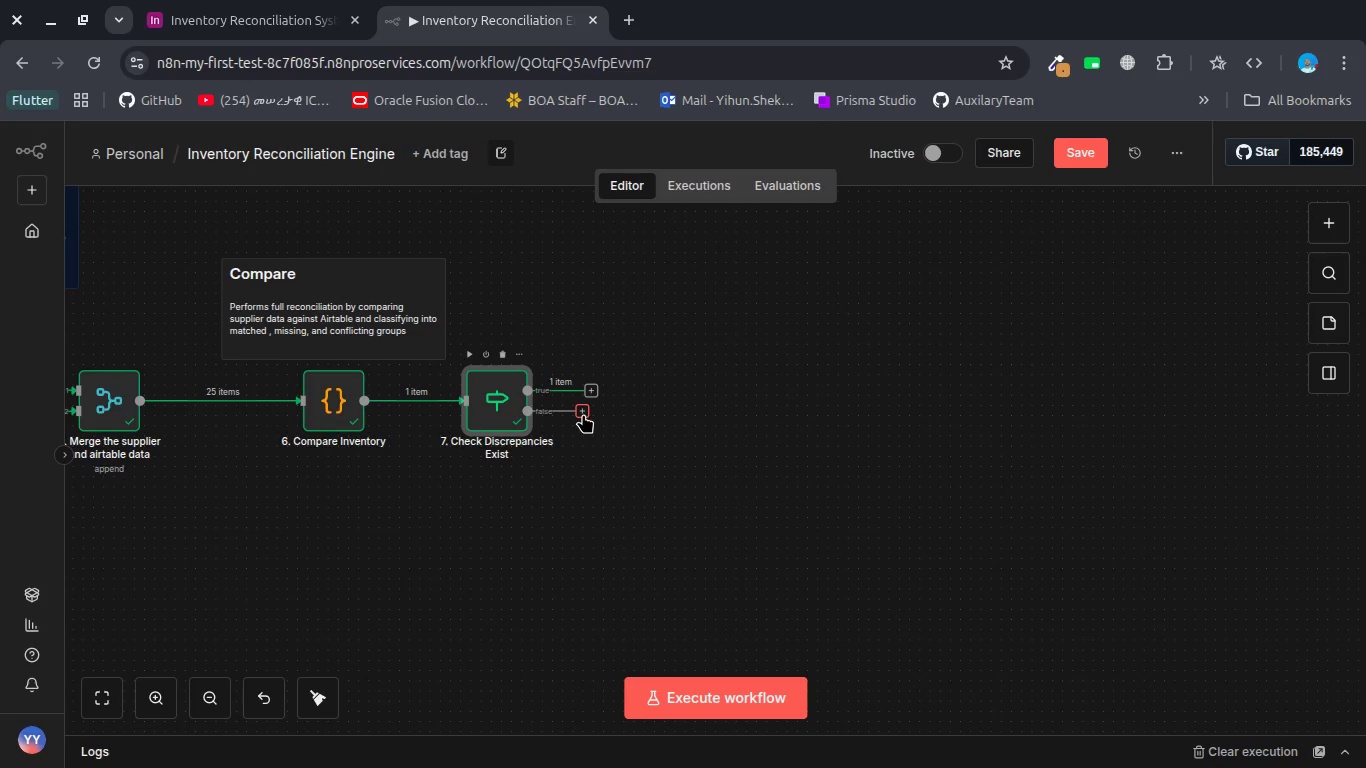 
left_click_drag(start_coordinate=[583, 414], to_coordinate=[602, 414])
 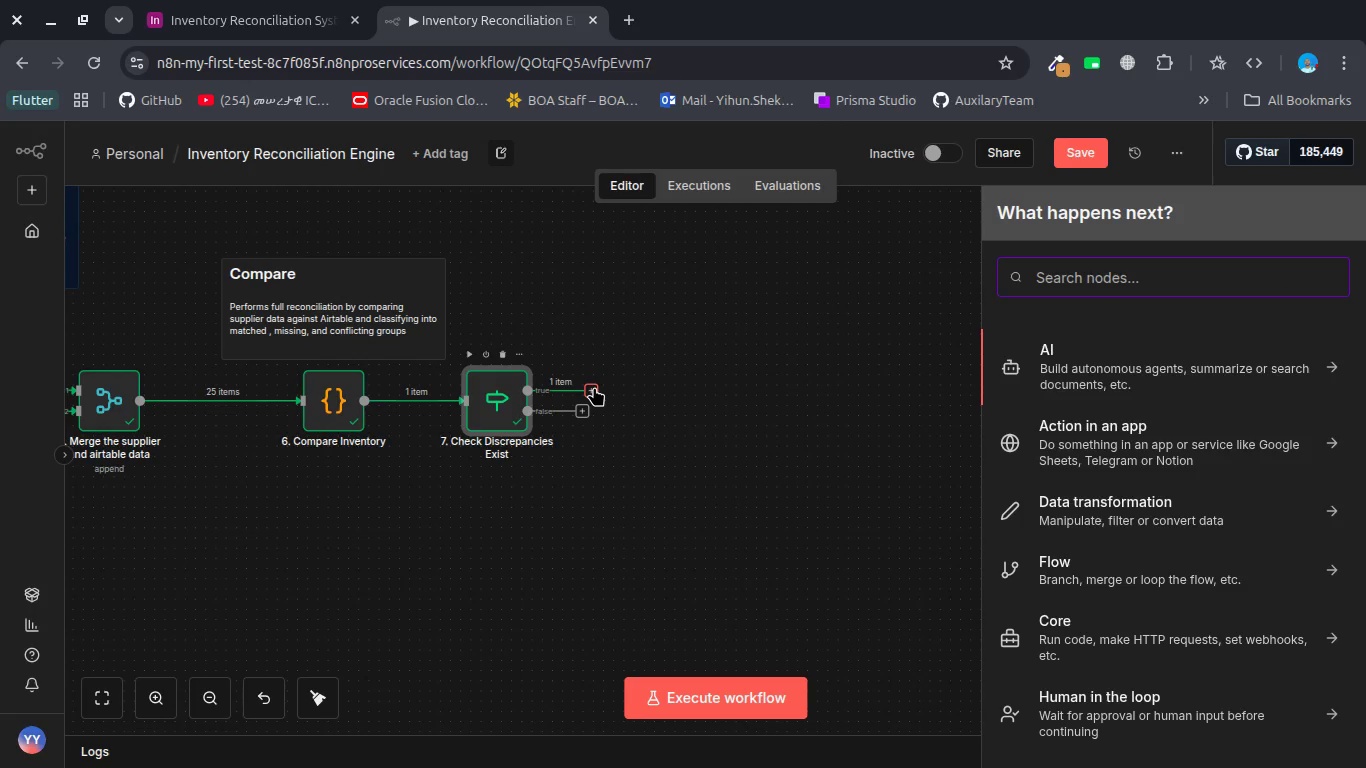 
left_click([594, 387])
 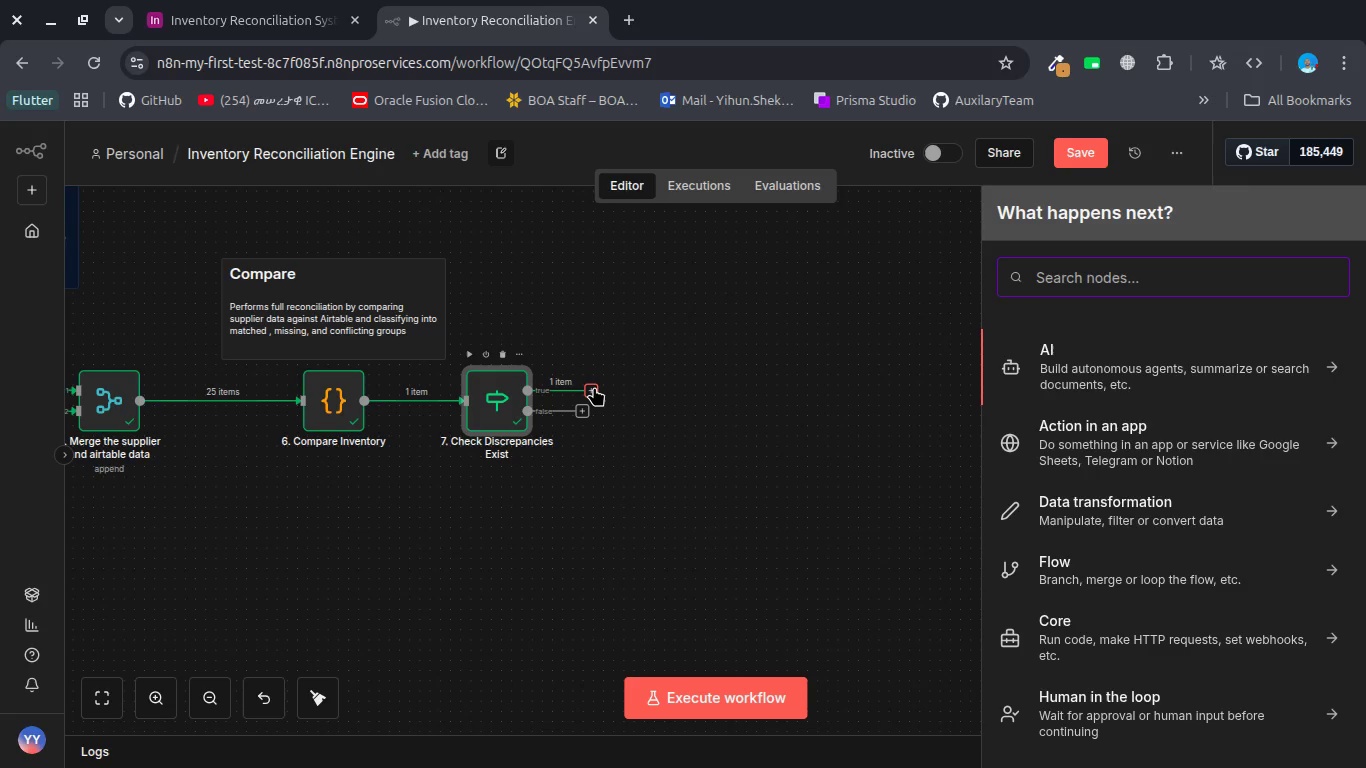 
type(item)
key(Backspace)
key(Backspace)
key(Backspace)
key(Backspace)
key(Backspace)
key(Backspace)
type(lit)
 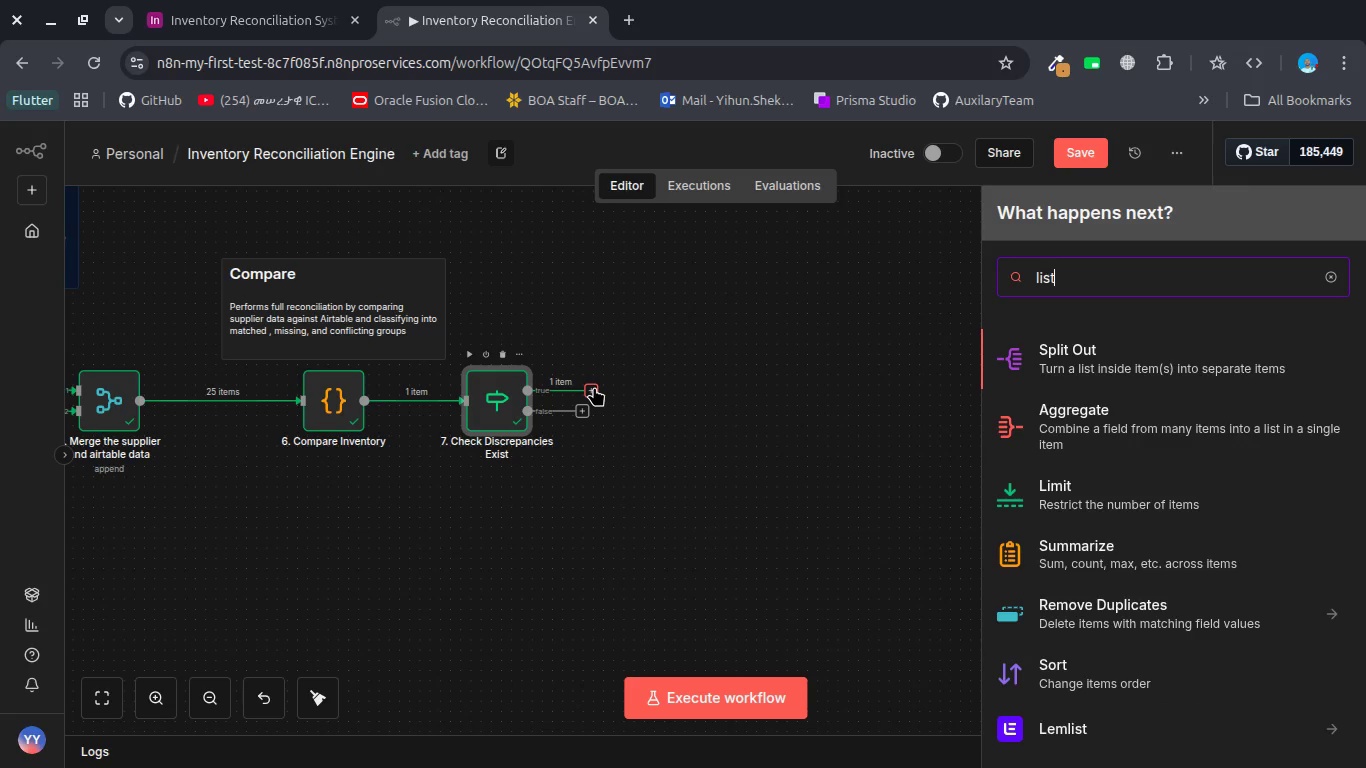 
hold_key(key=S, duration=0.3)
 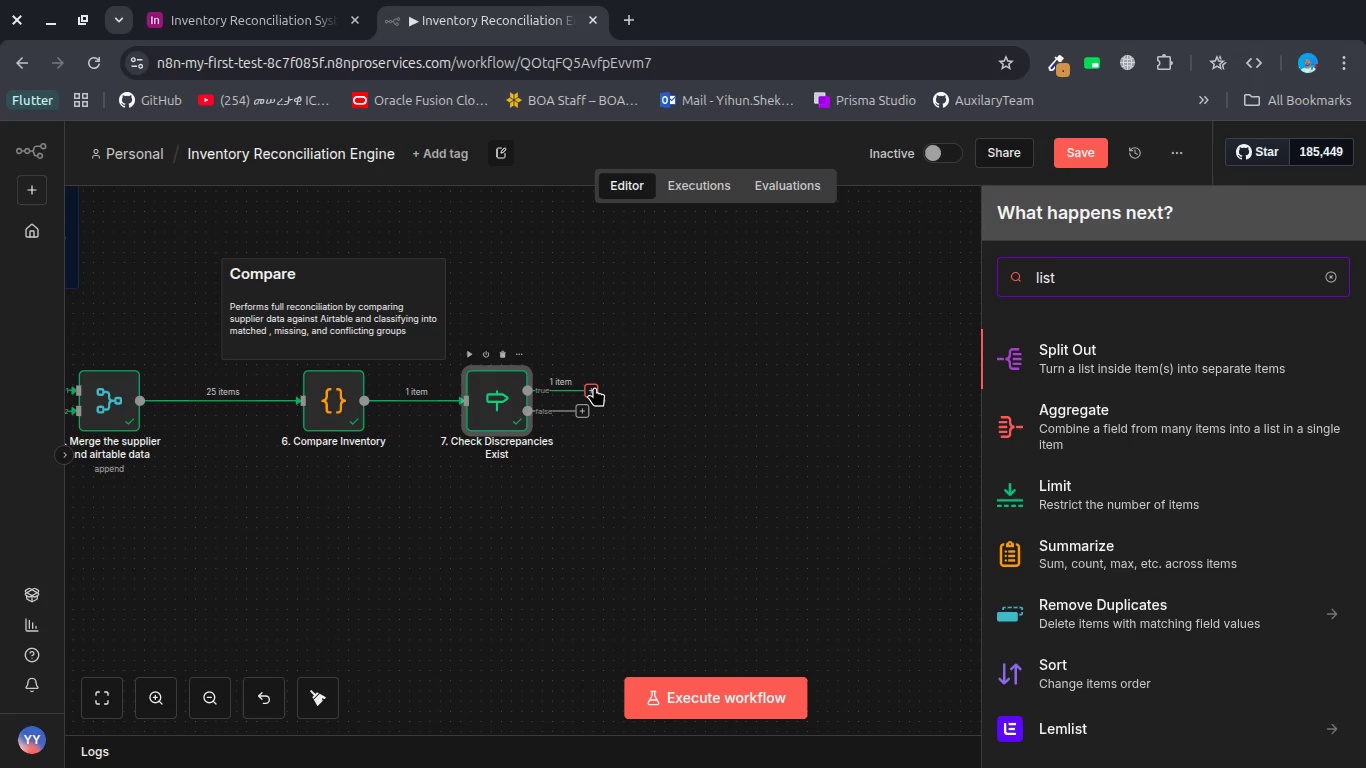 
wait(6.53)
 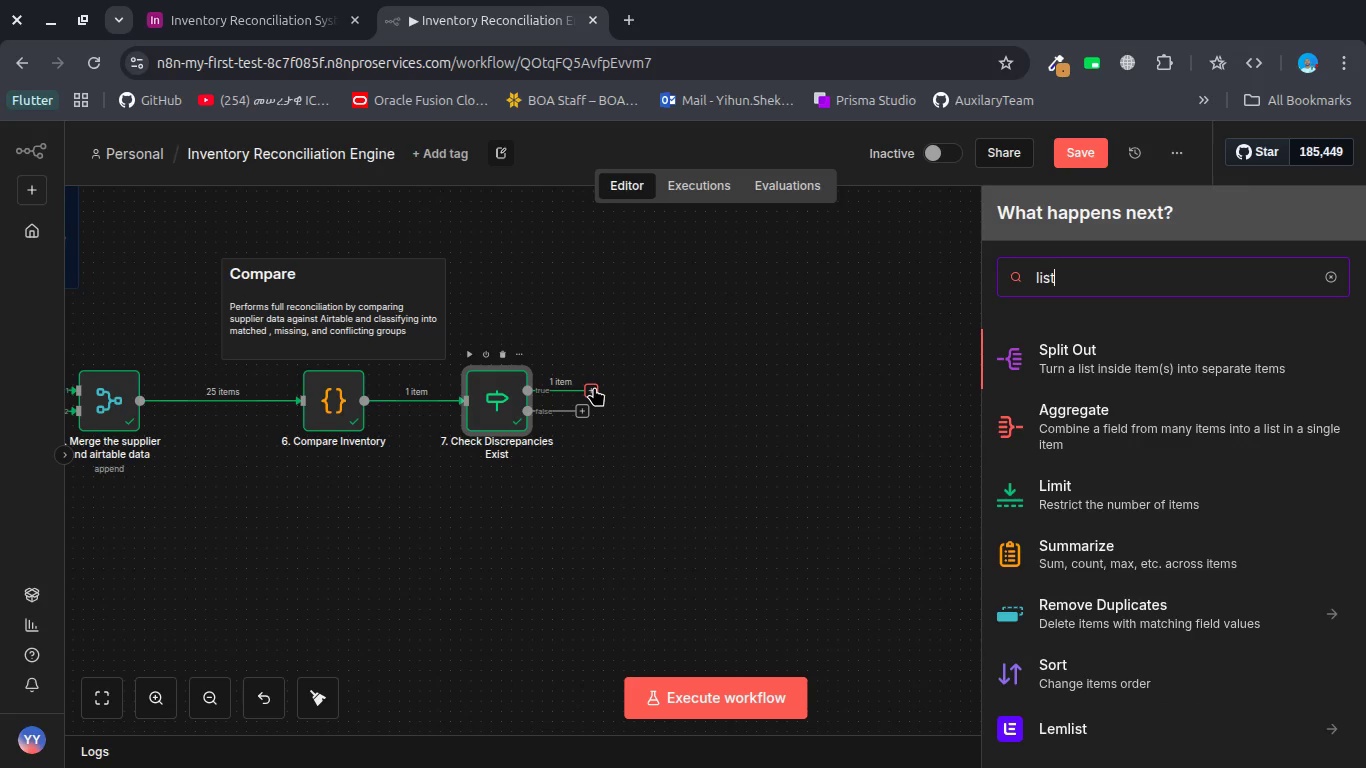 
key(Control+Backspace)
 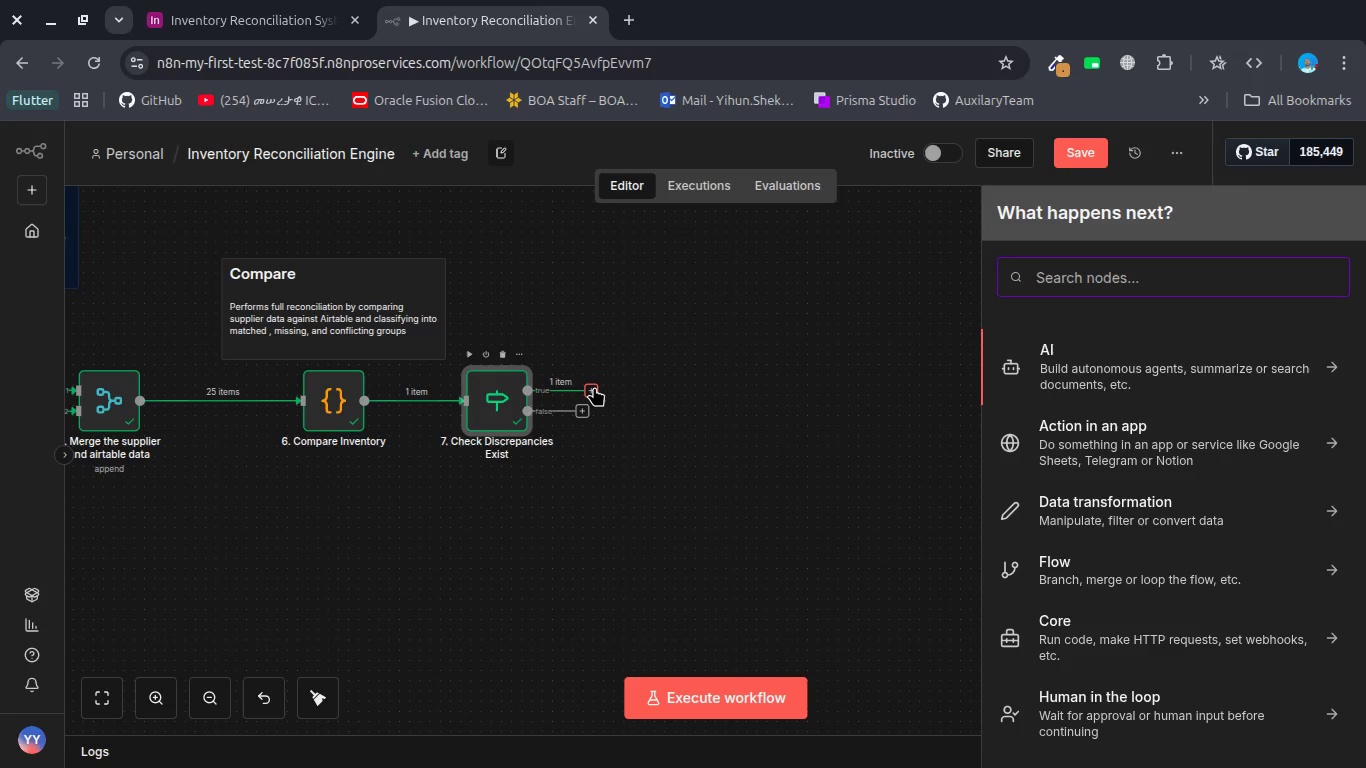 
type(spl)
 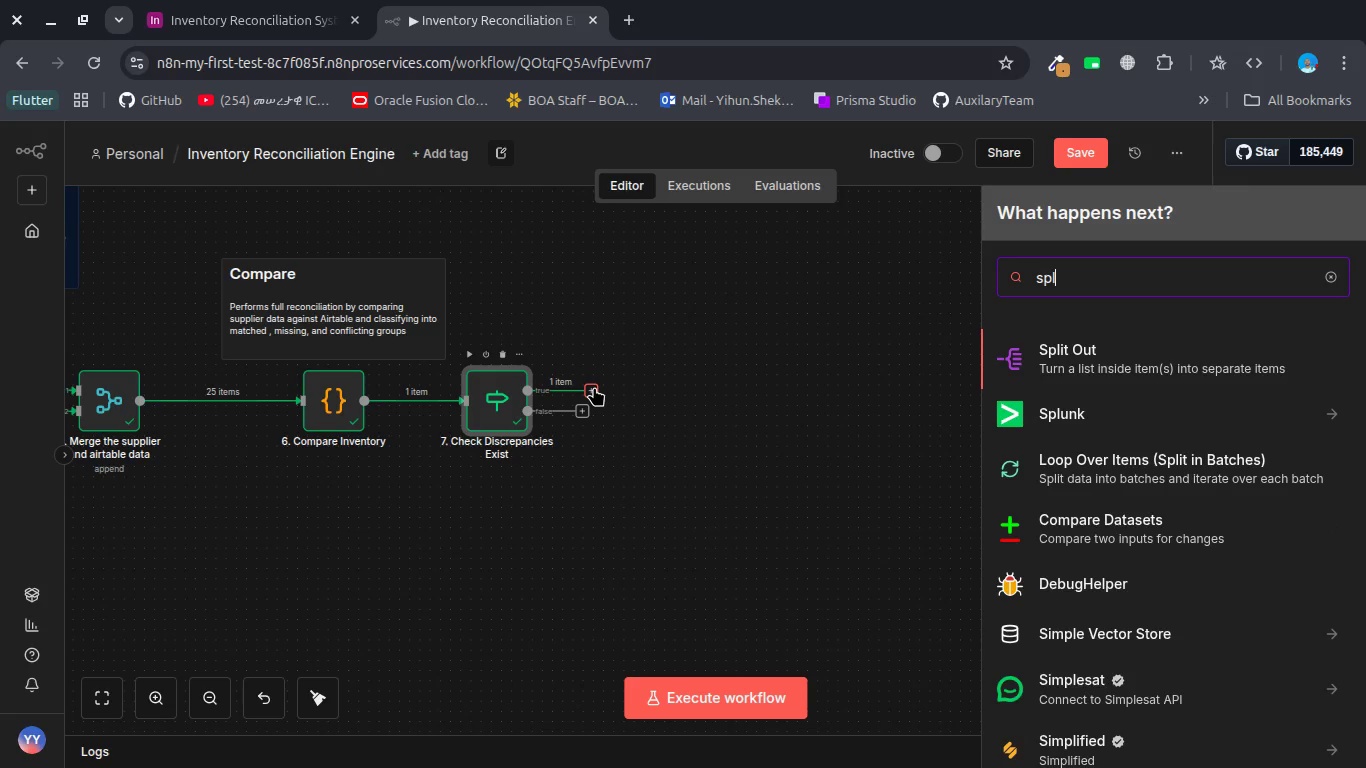 
key(Enter)
 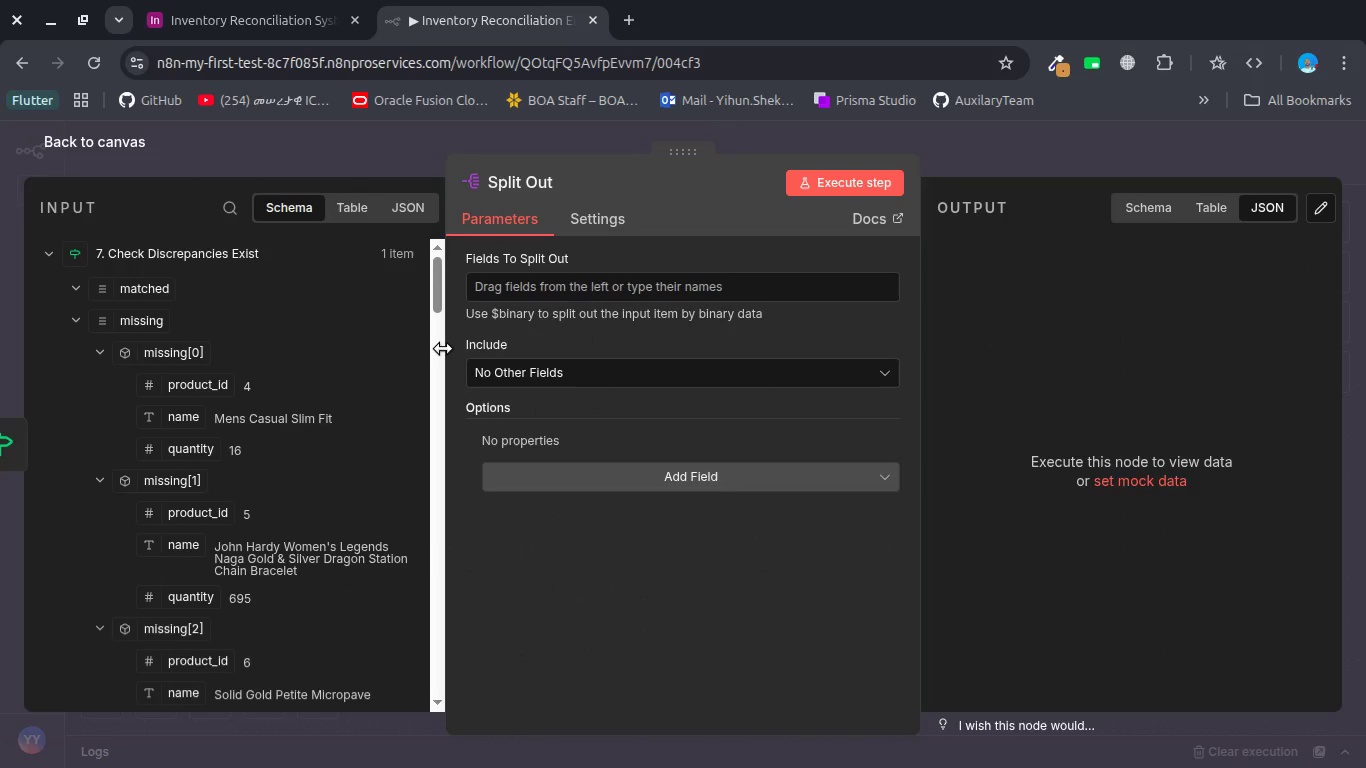 
wait(9.91)
 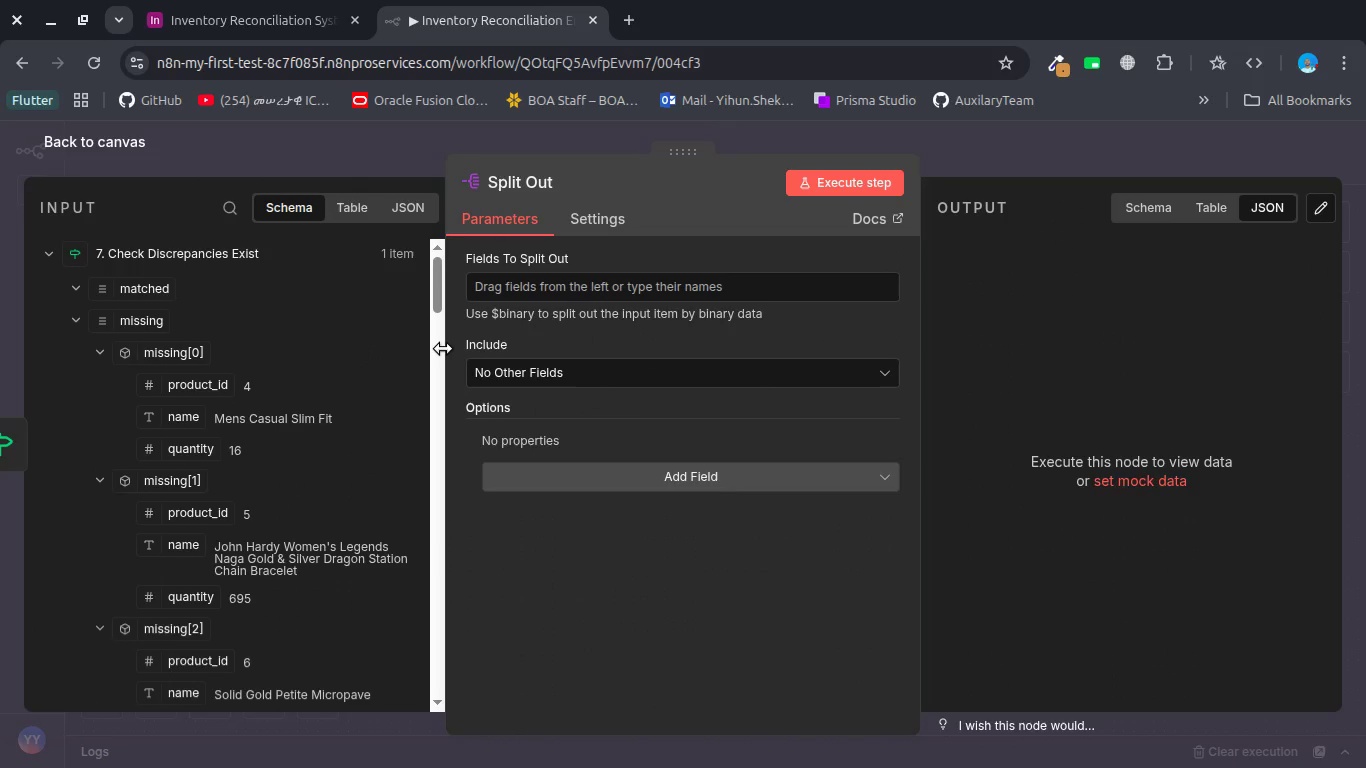 
left_click_drag(start_coordinate=[138, 318], to_coordinate=[519, 282])
 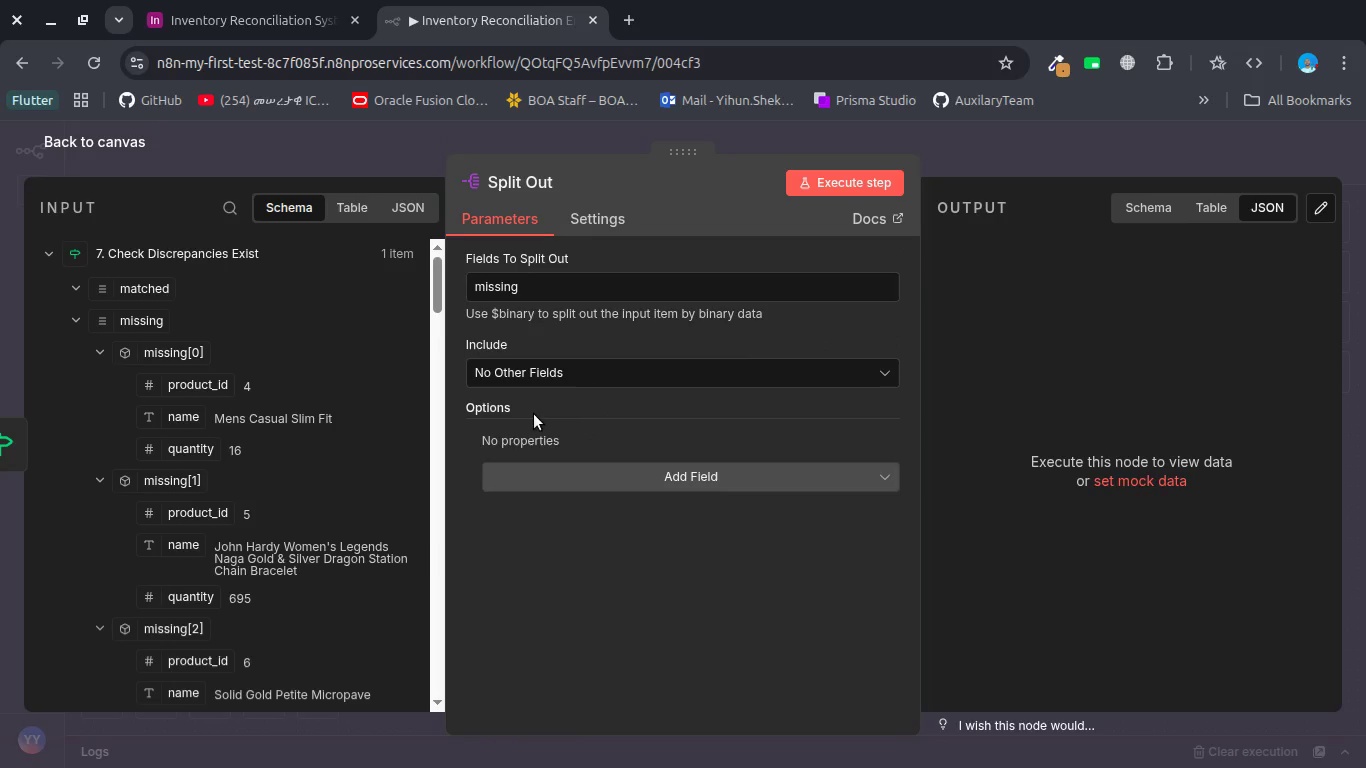 
mouse_move([511, 365])
 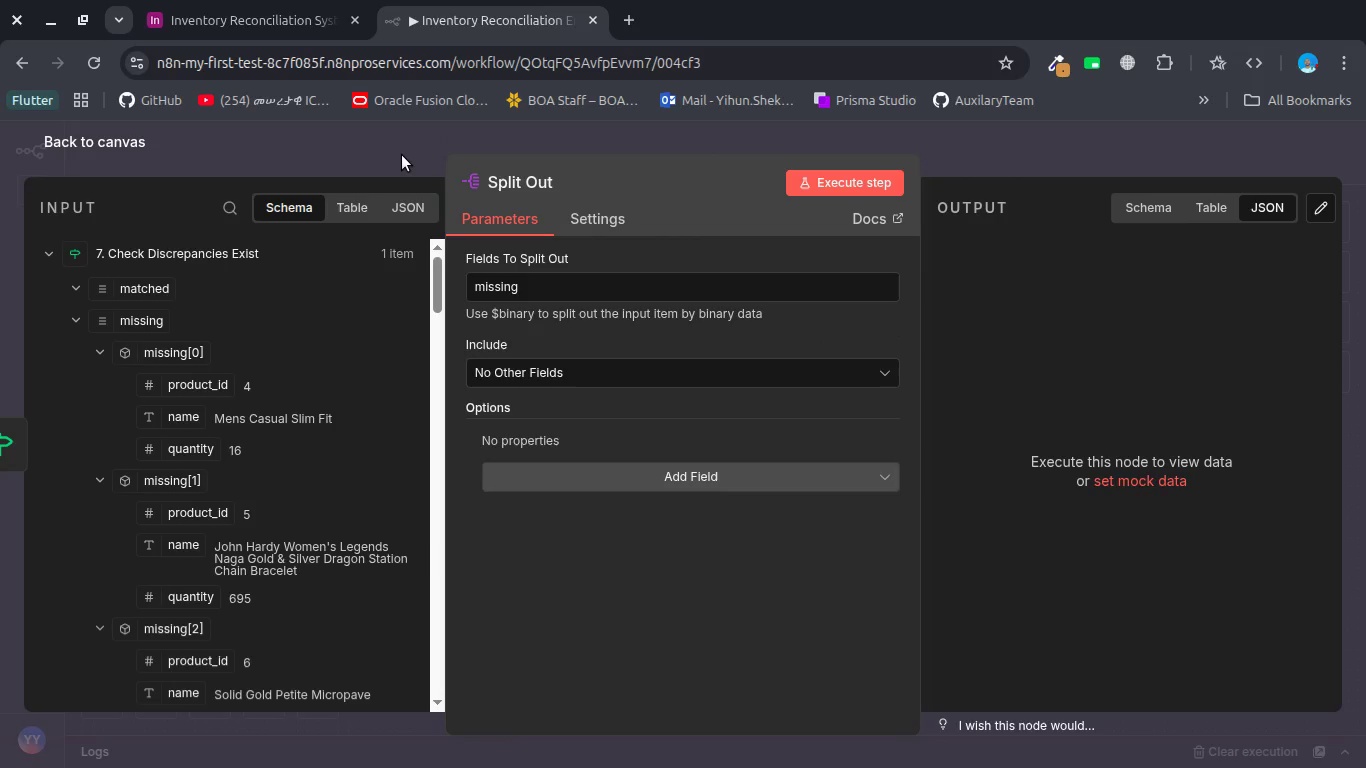 
left_click([402, 155])
 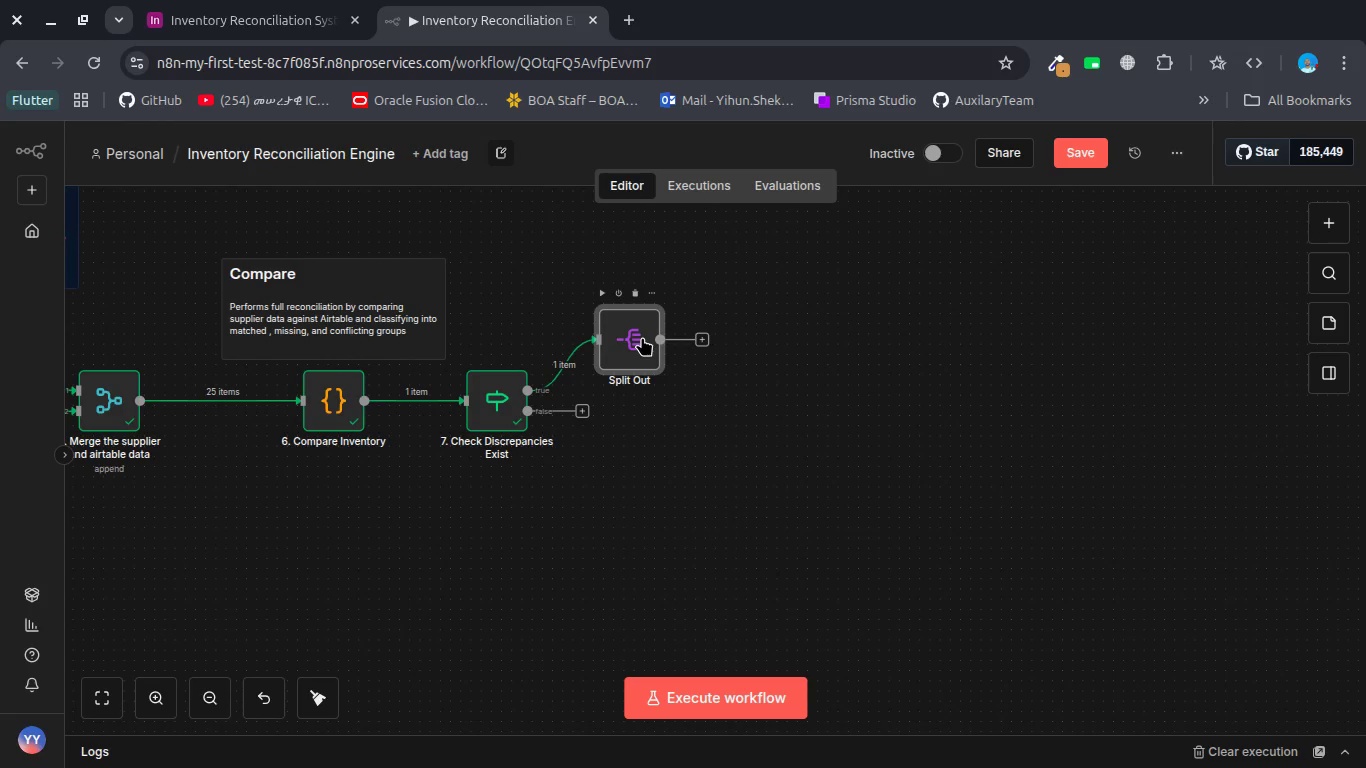 
left_click([642, 337])
 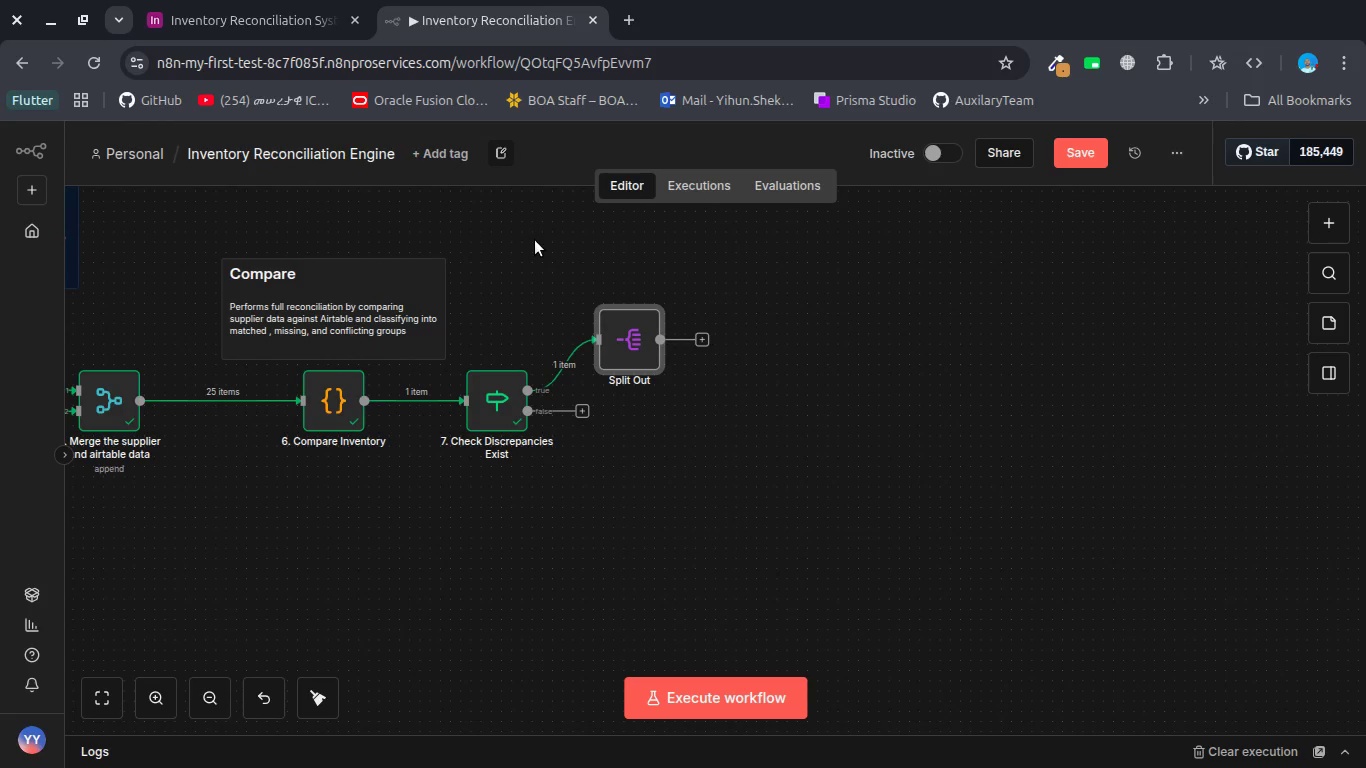 
mouse_move([627, 319])
 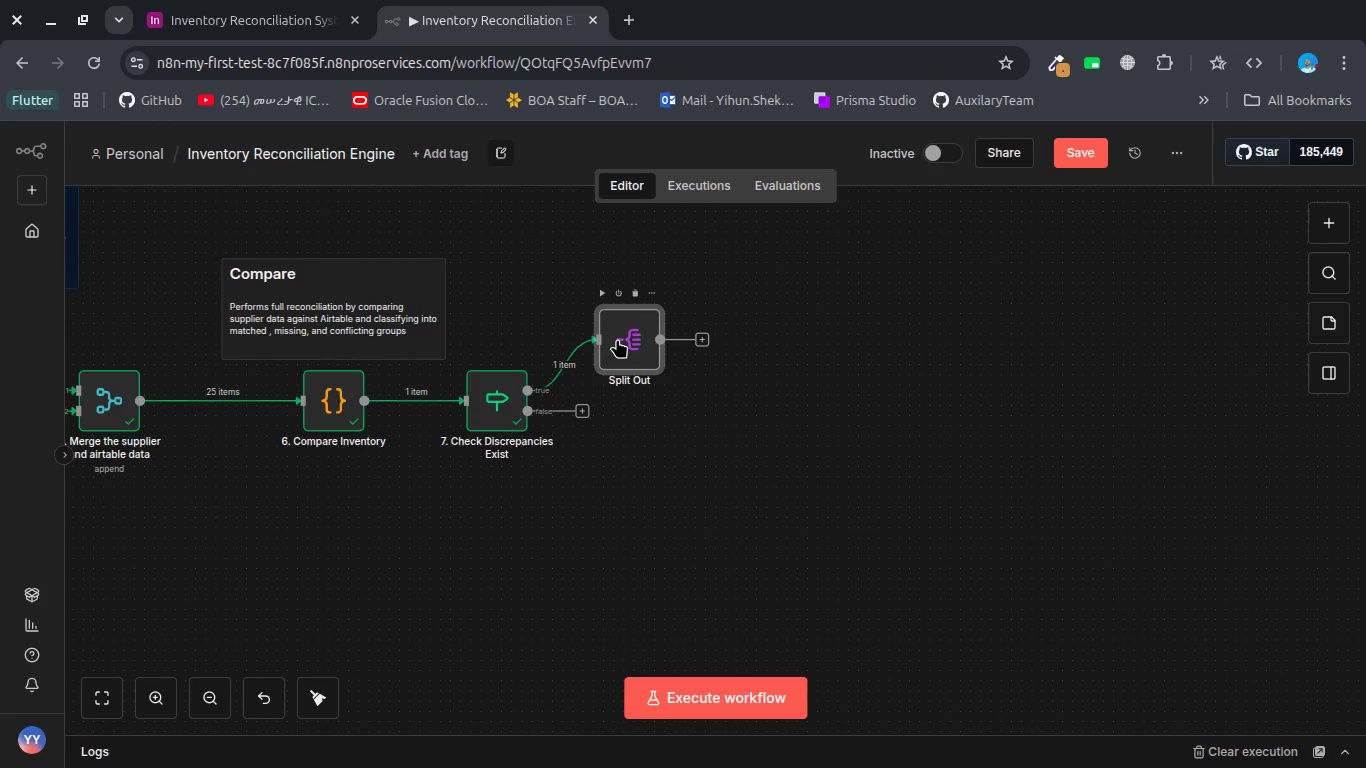 
double_click([617, 339])
 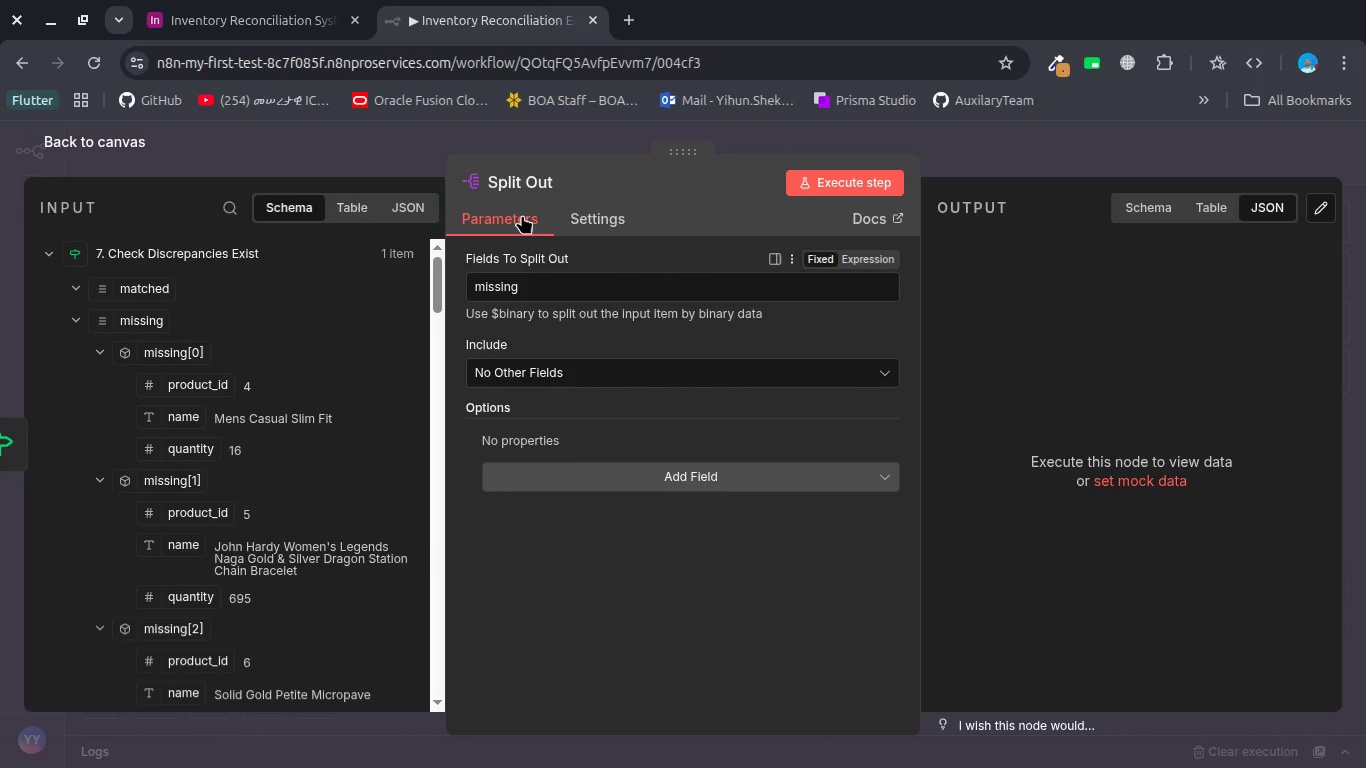 
left_click([520, 187])
 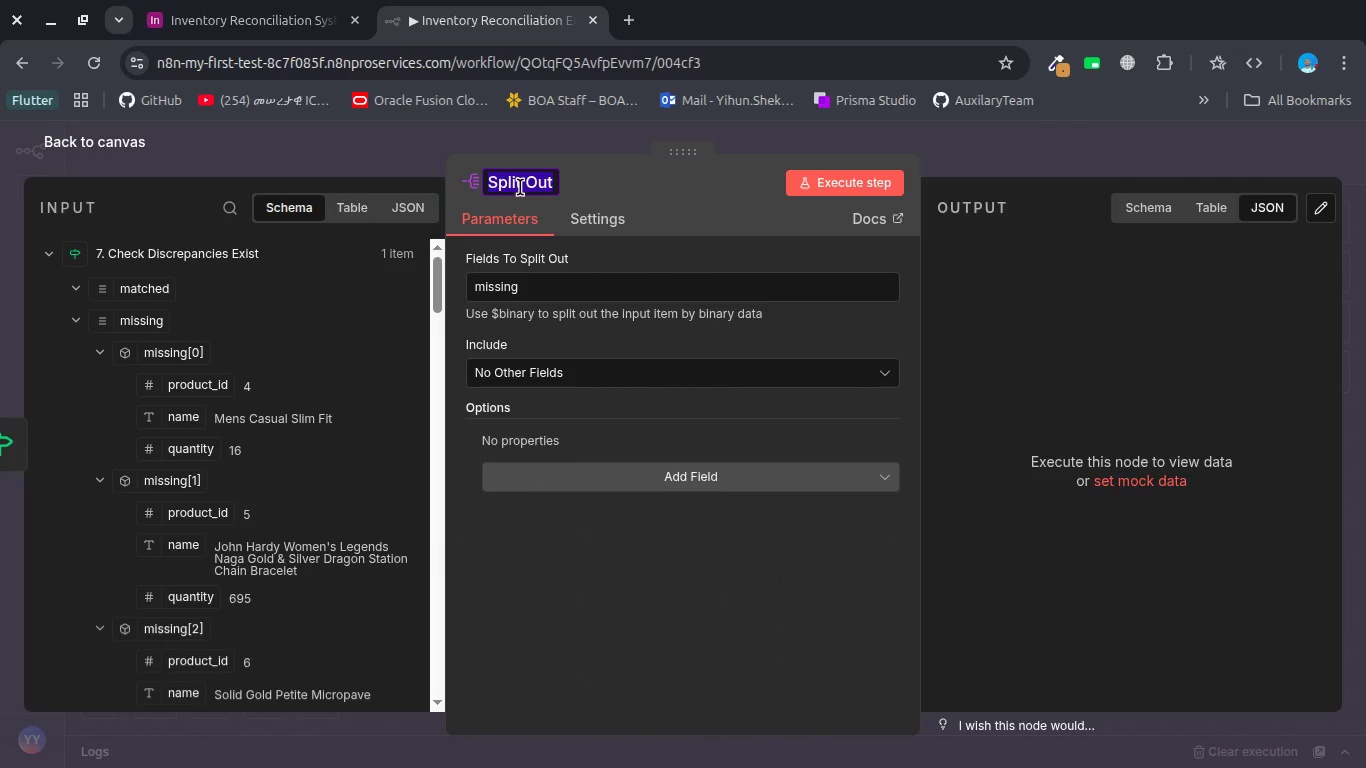 
key(ArrowLeft)
 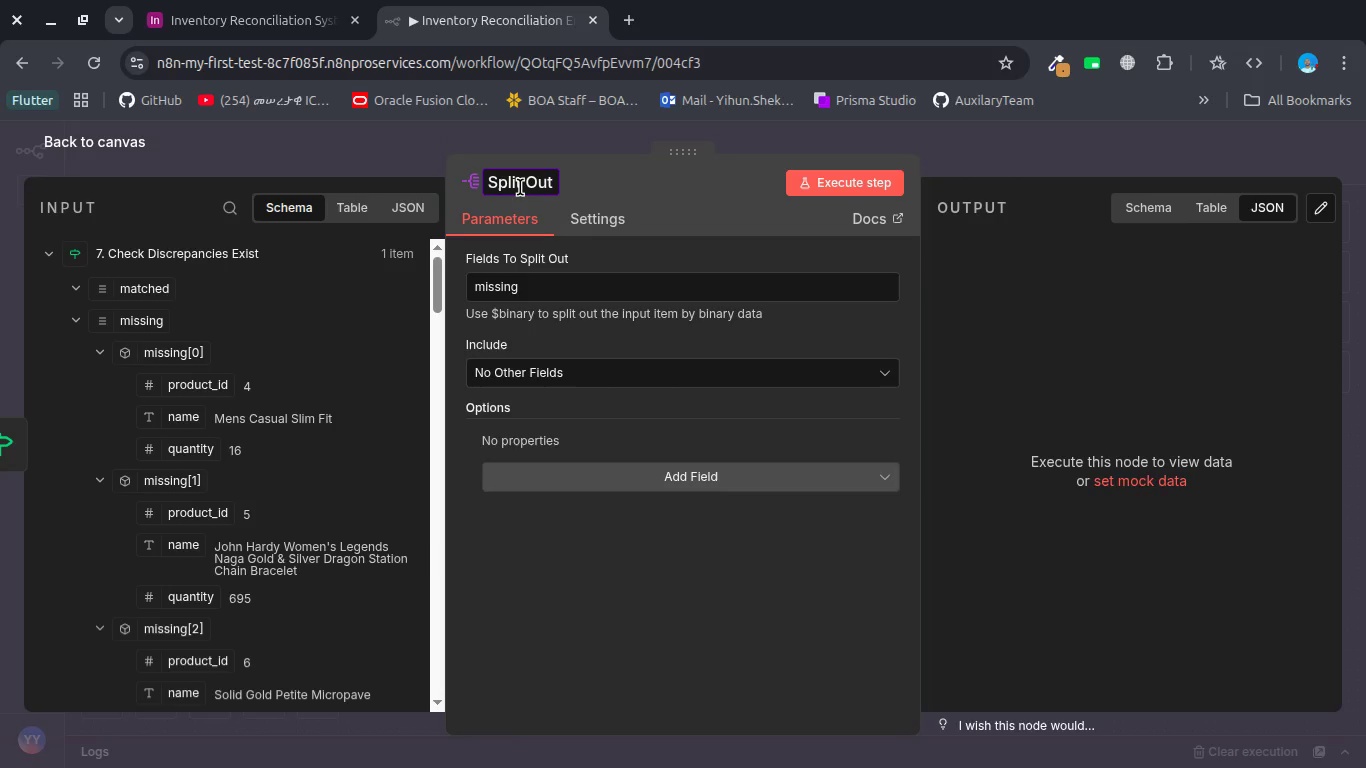 
key(8)
 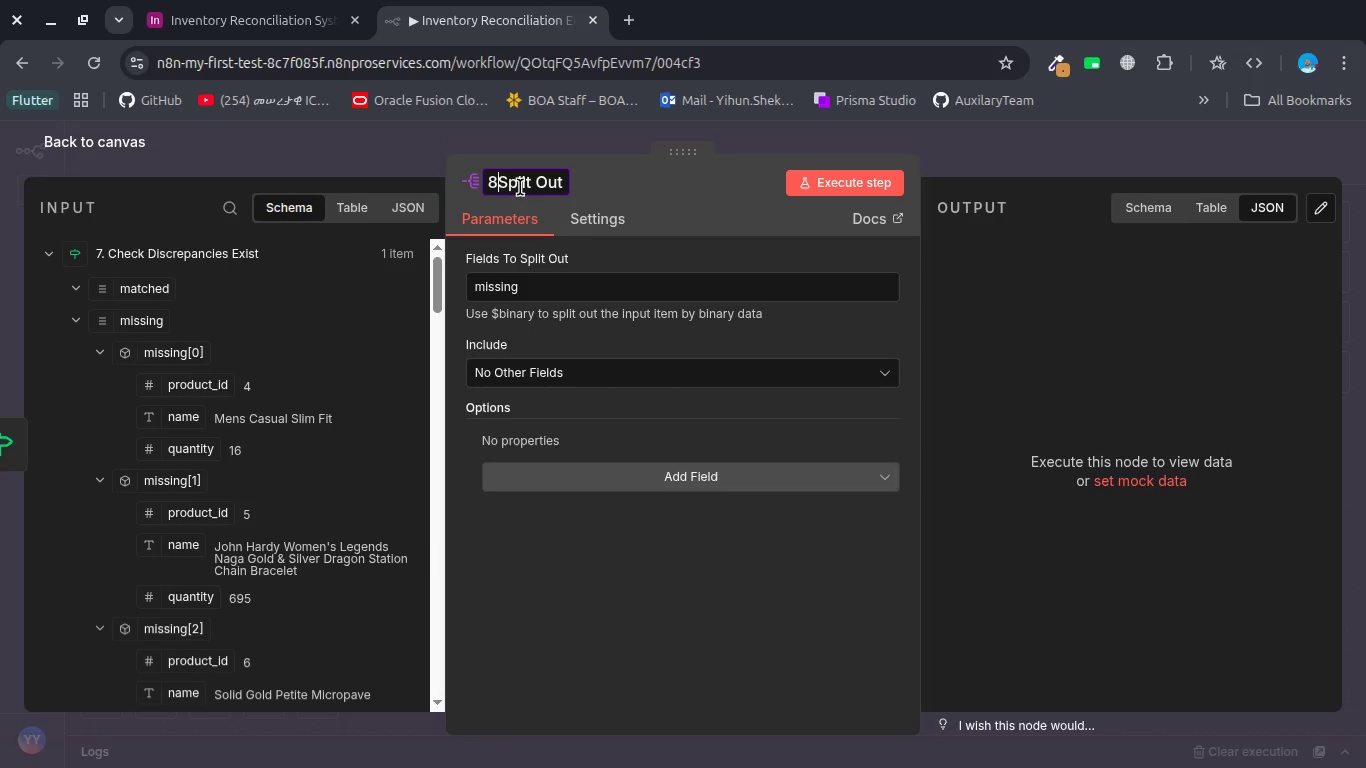 
key(Period)
 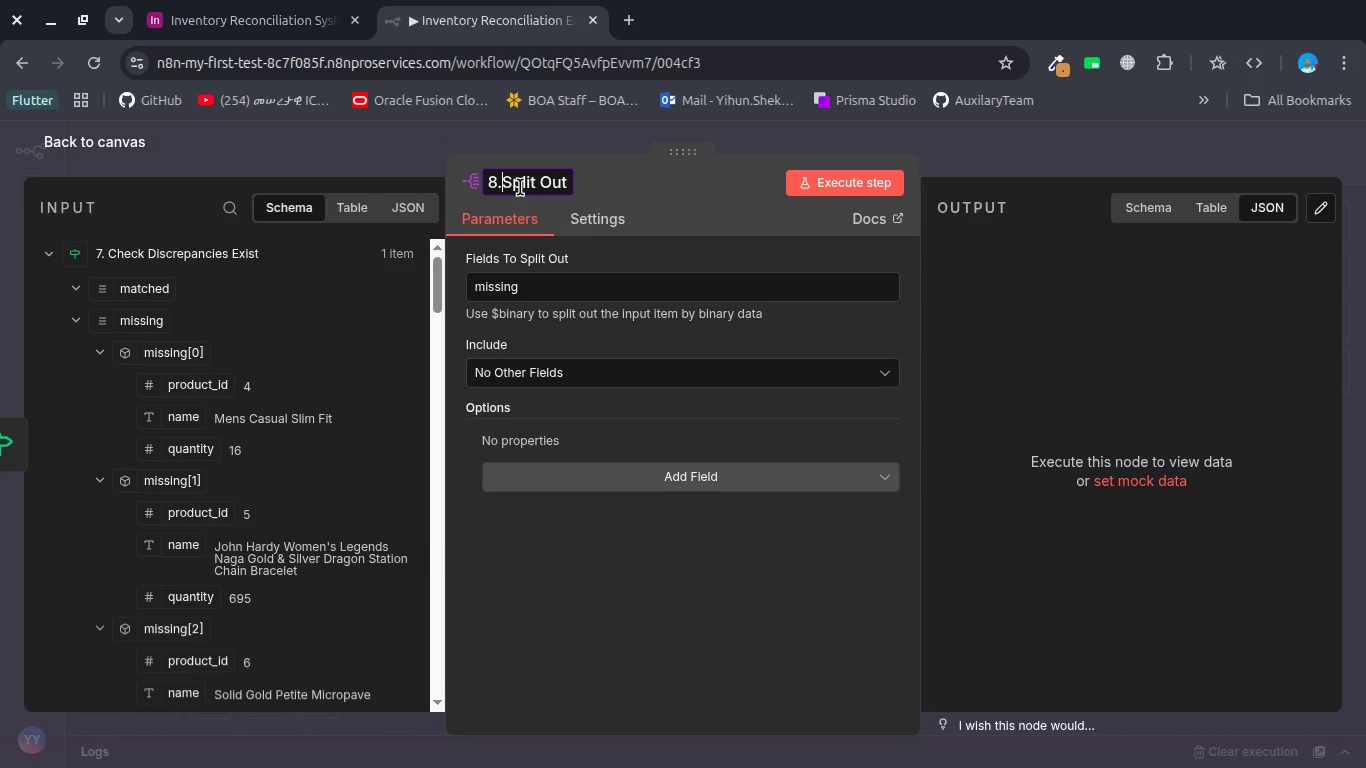 
key(Space)
 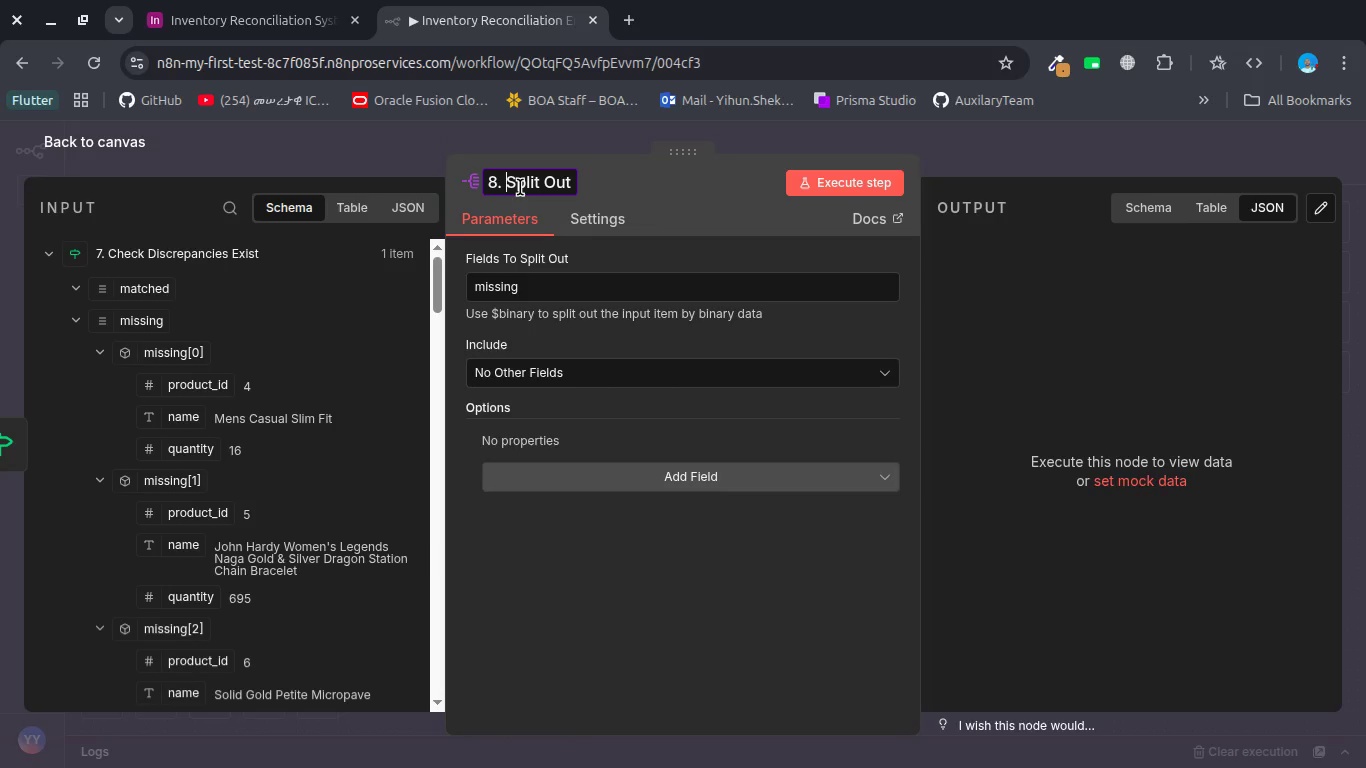 
key(Control+ArrowRight)
 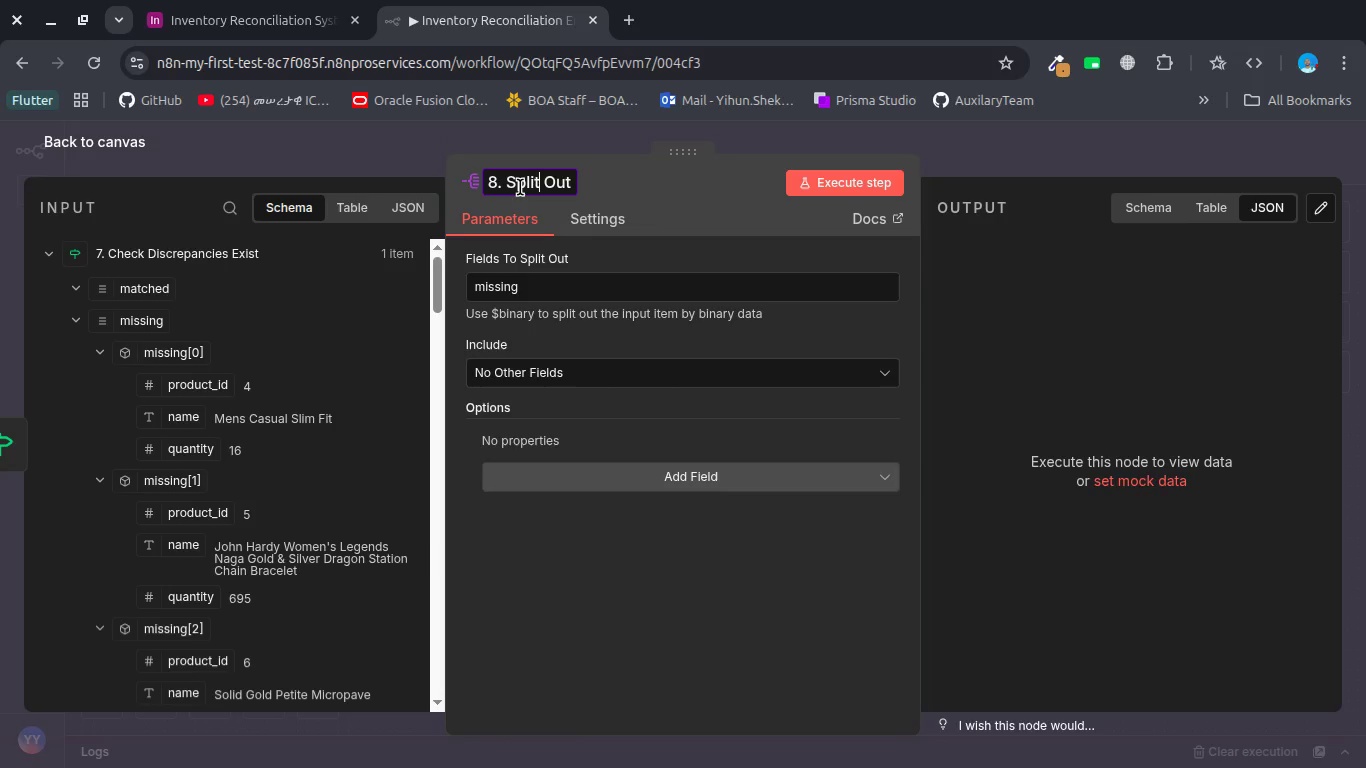 
key(Control+ArrowRight)
 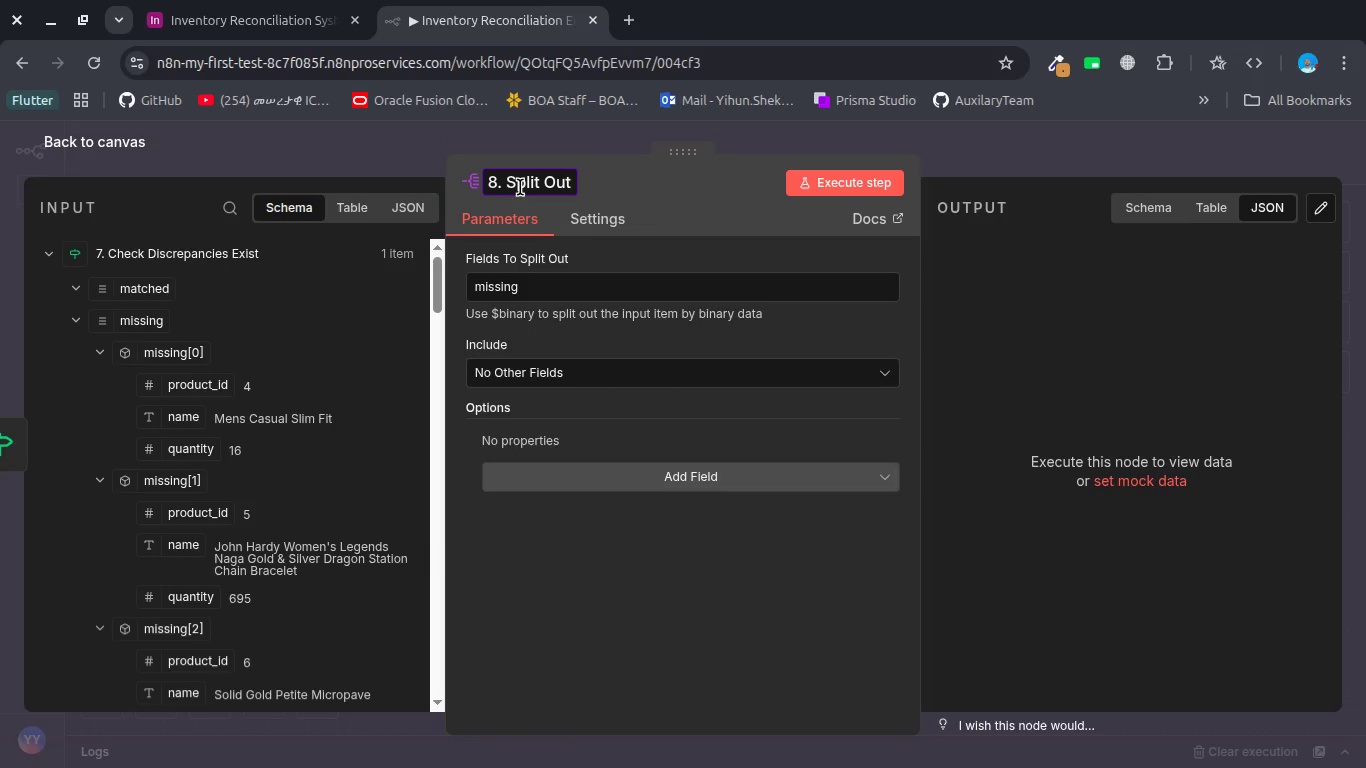 
type( missin)
 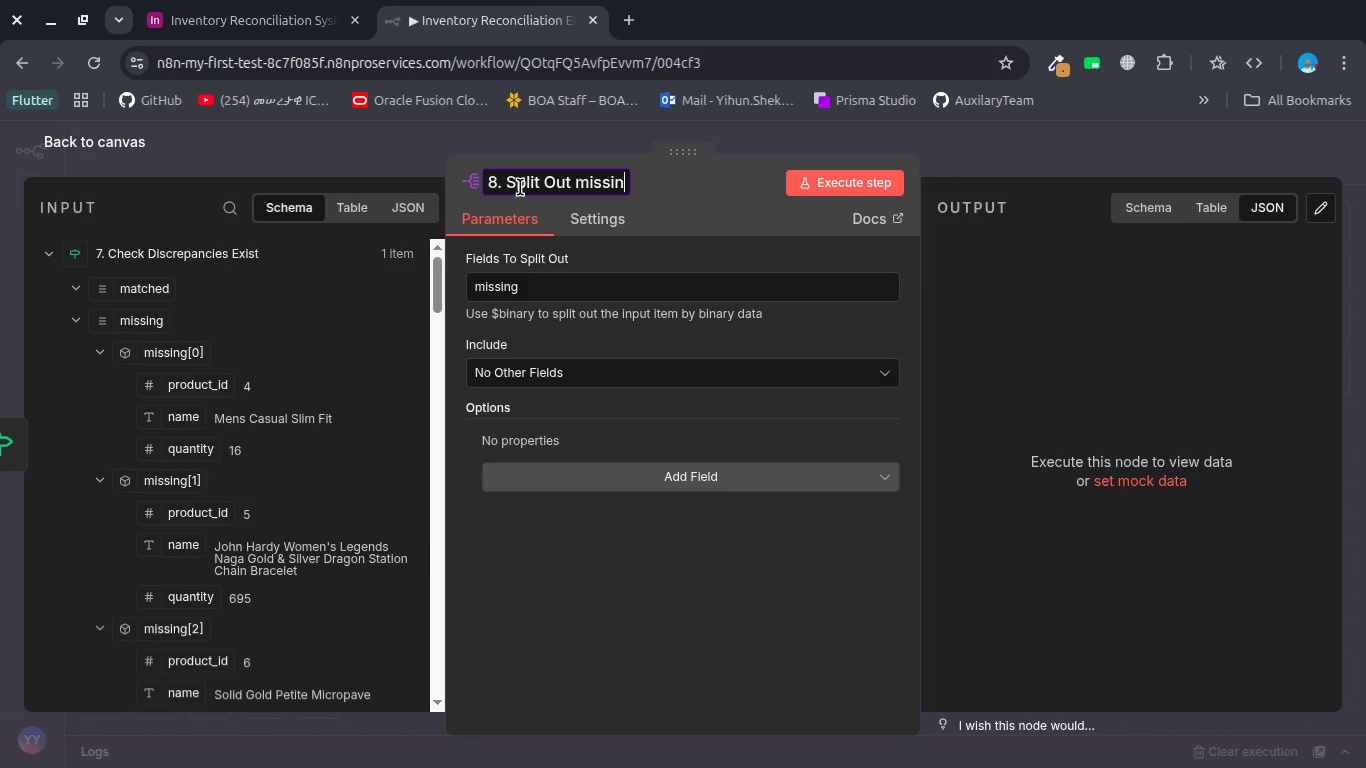 
key(Control+ControlLeft)
 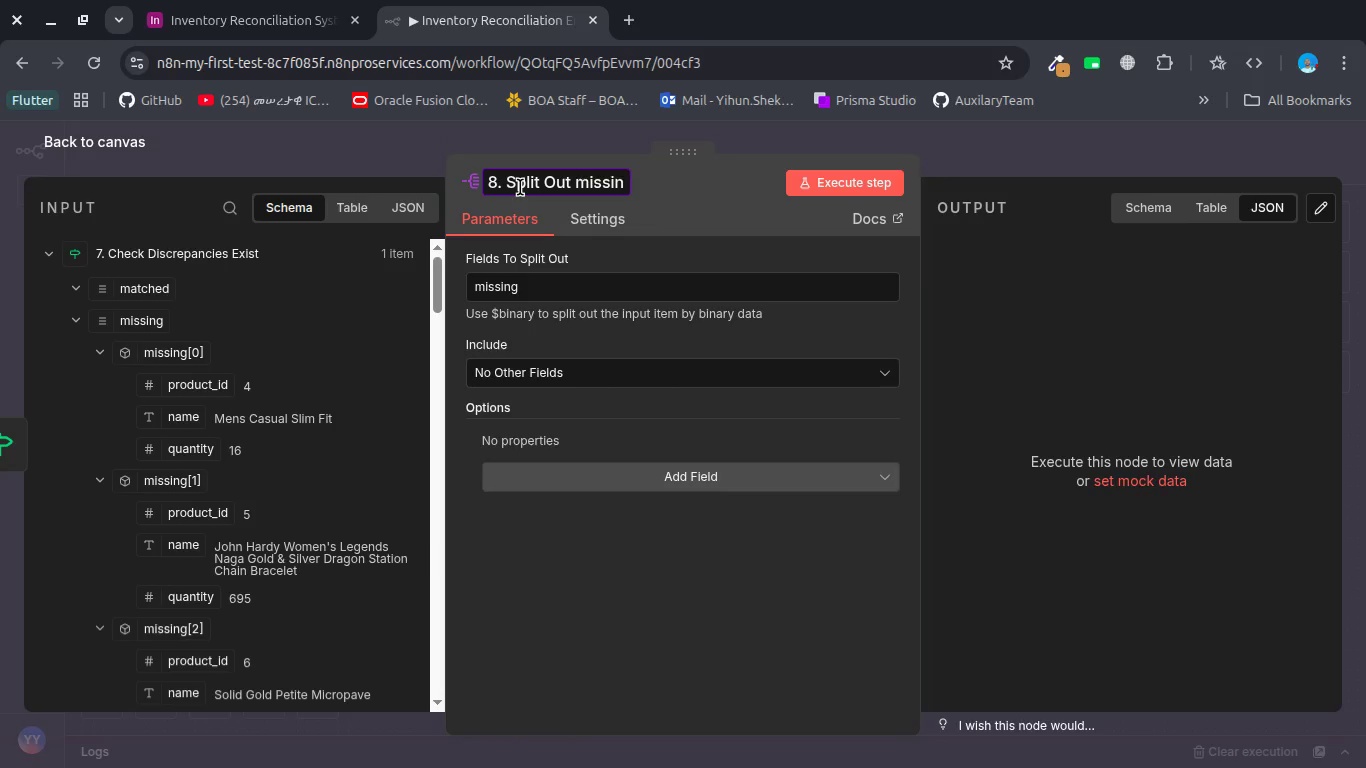 
key(Control+Backspace)
 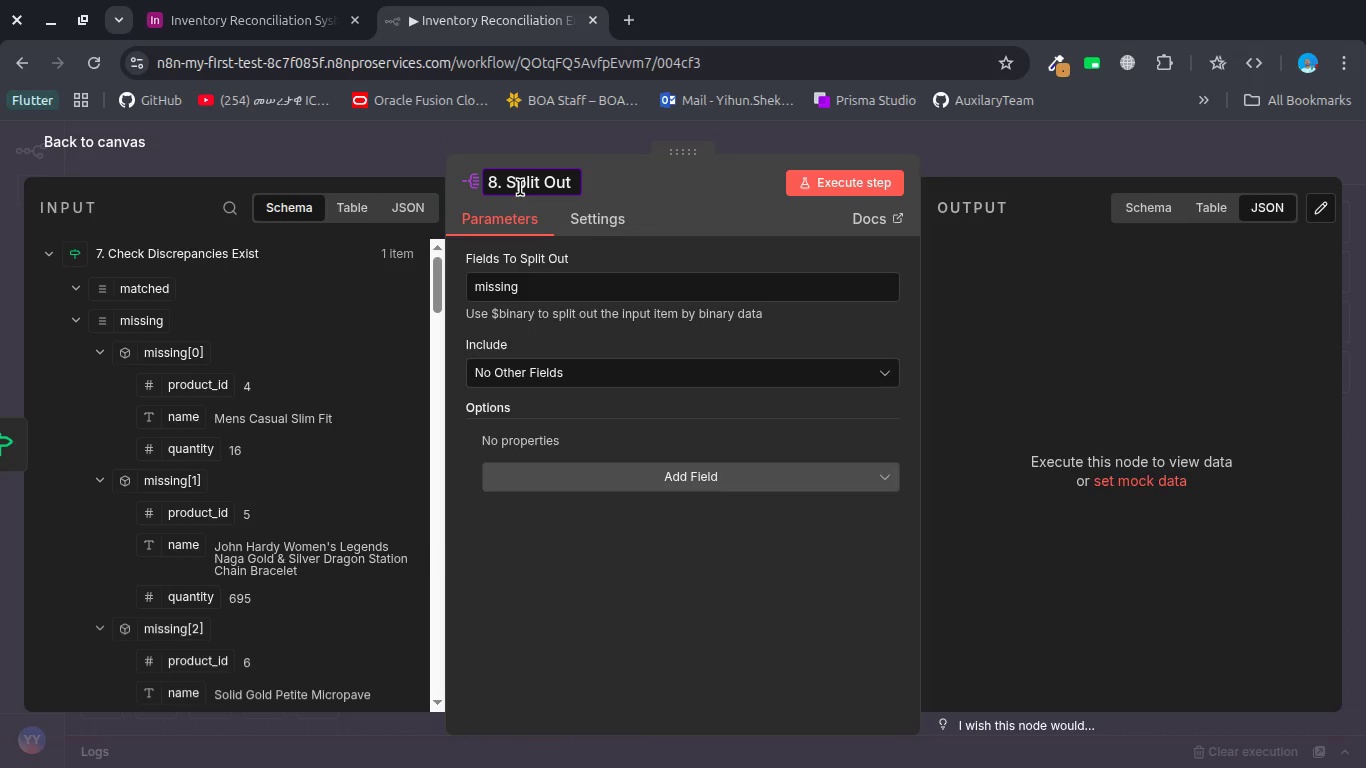 
type(Missing Item)
 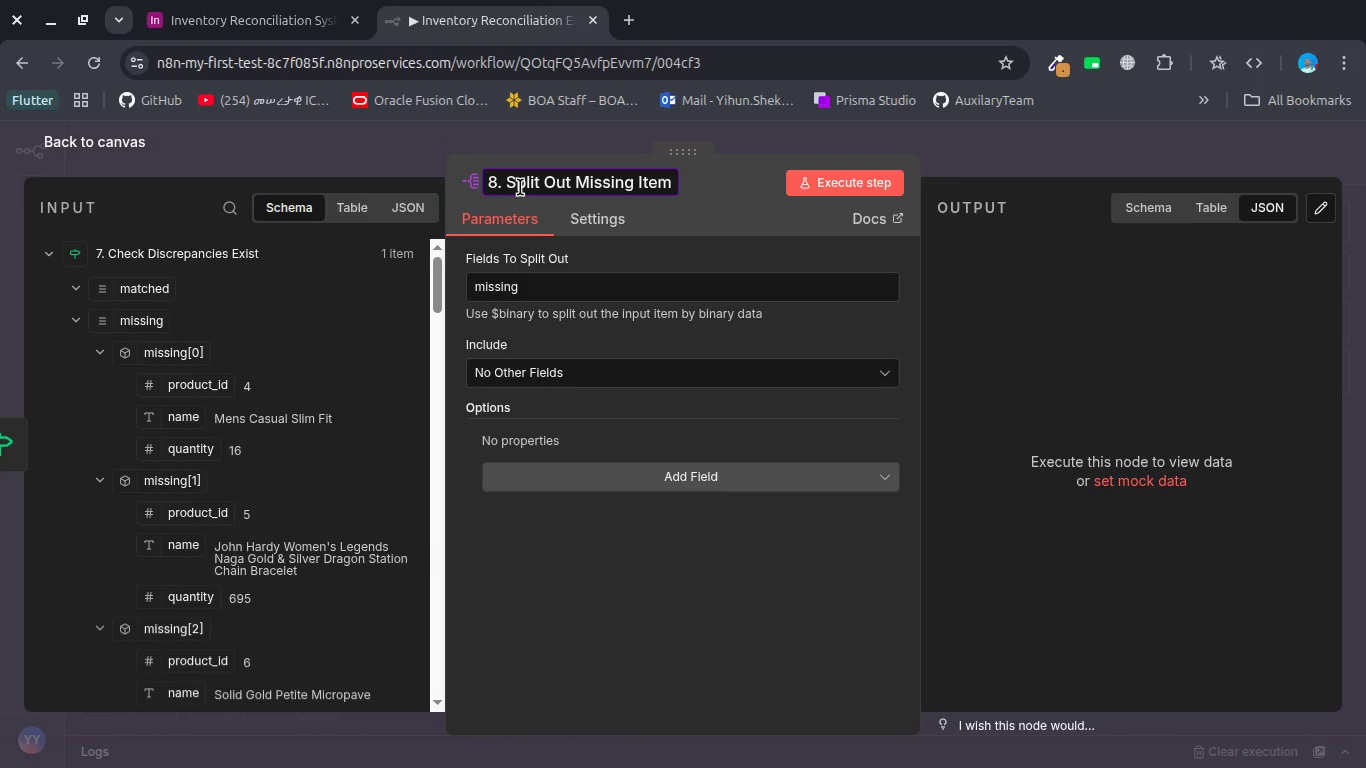 
key(Enter)
 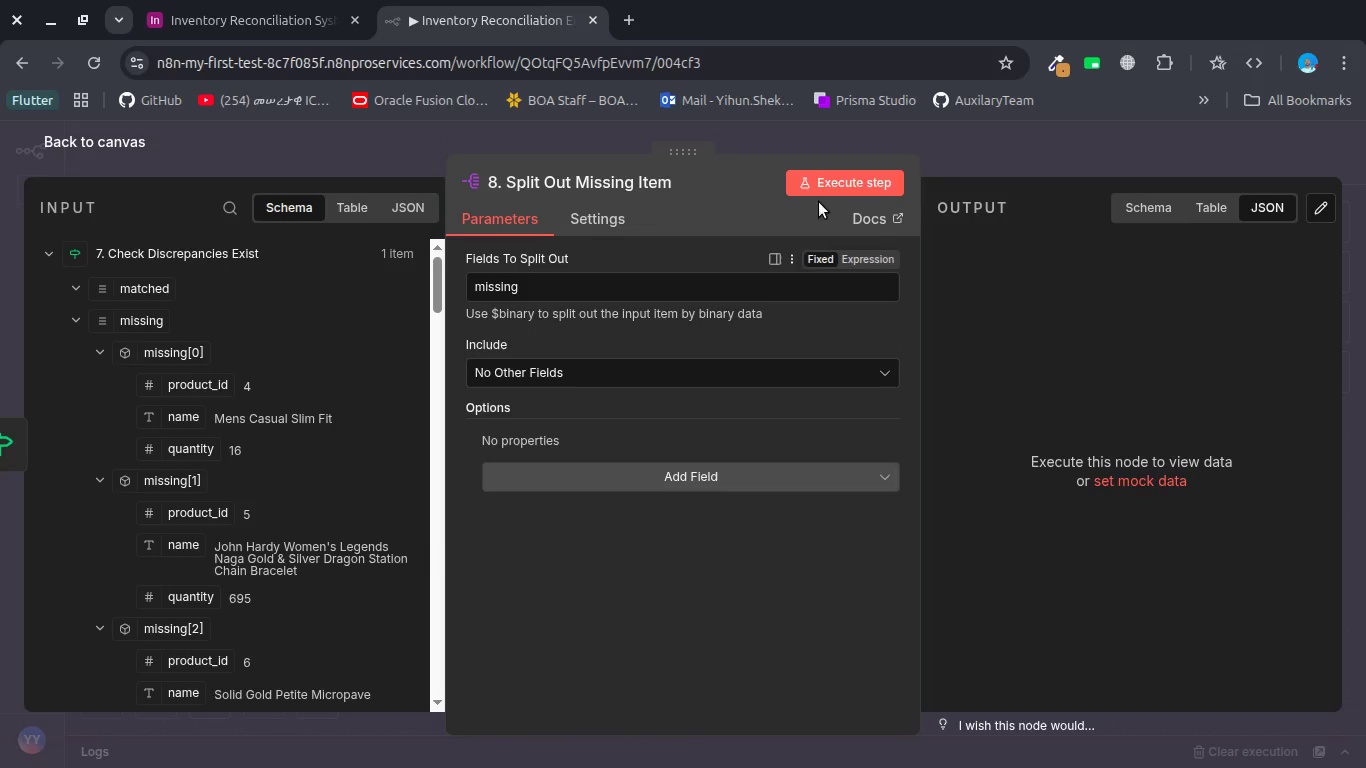 
left_click([819, 195])
 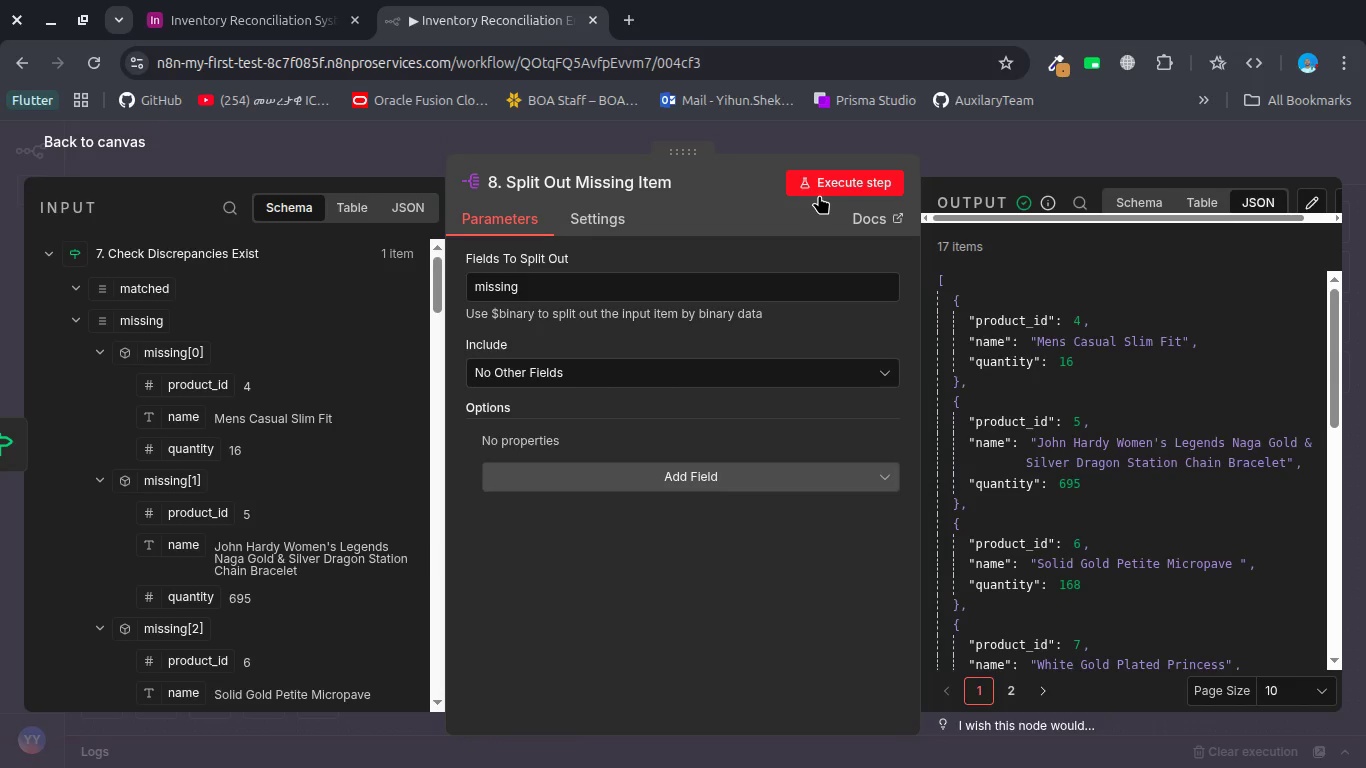 
wait(11.16)
 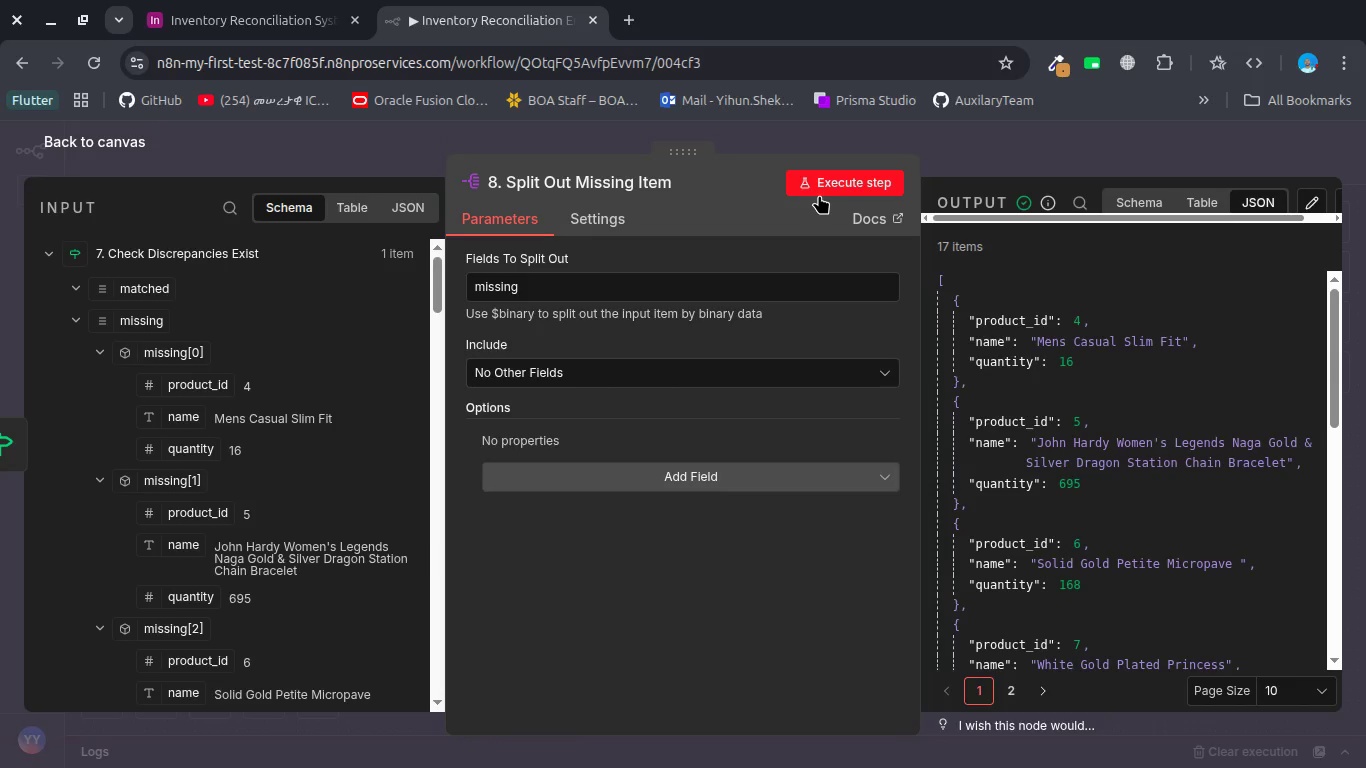 
left_click([813, 134])
 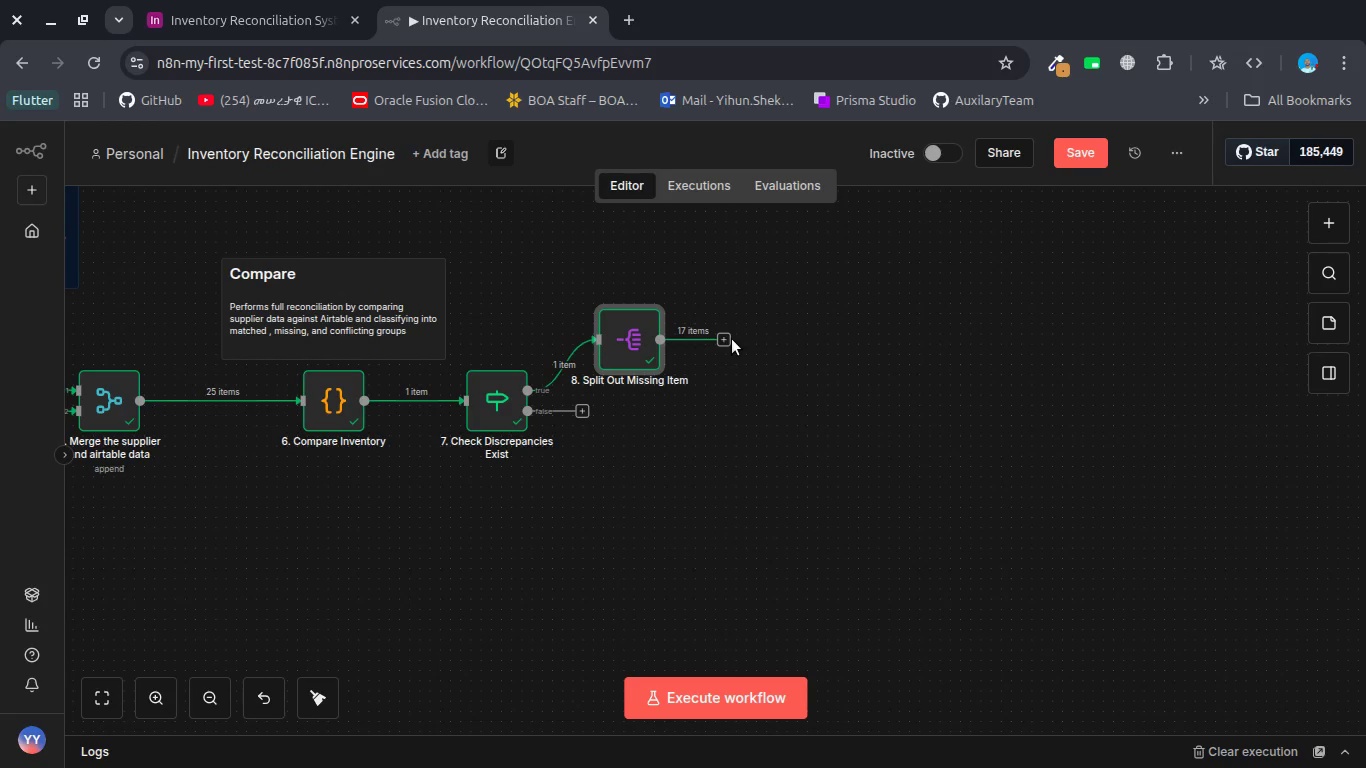 
left_click([724, 340])
 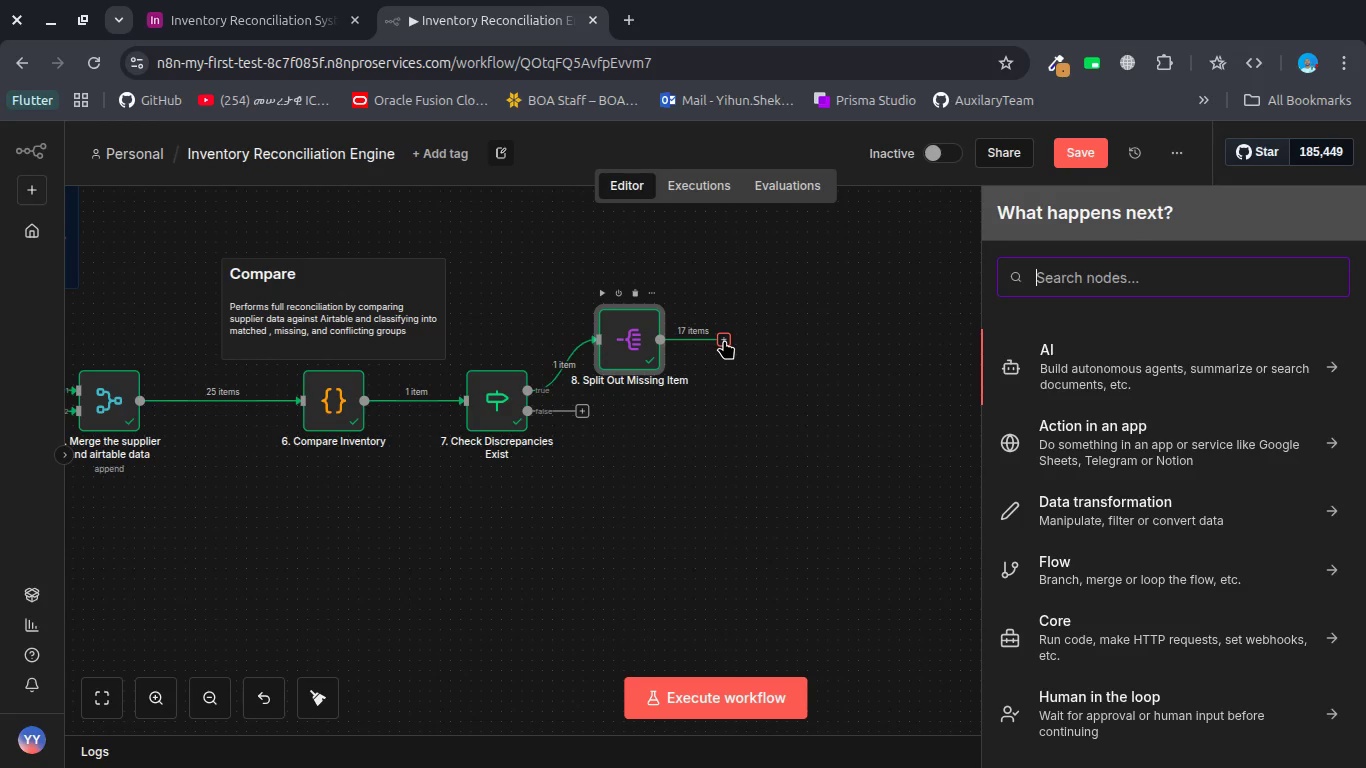 
wait(10.5)
 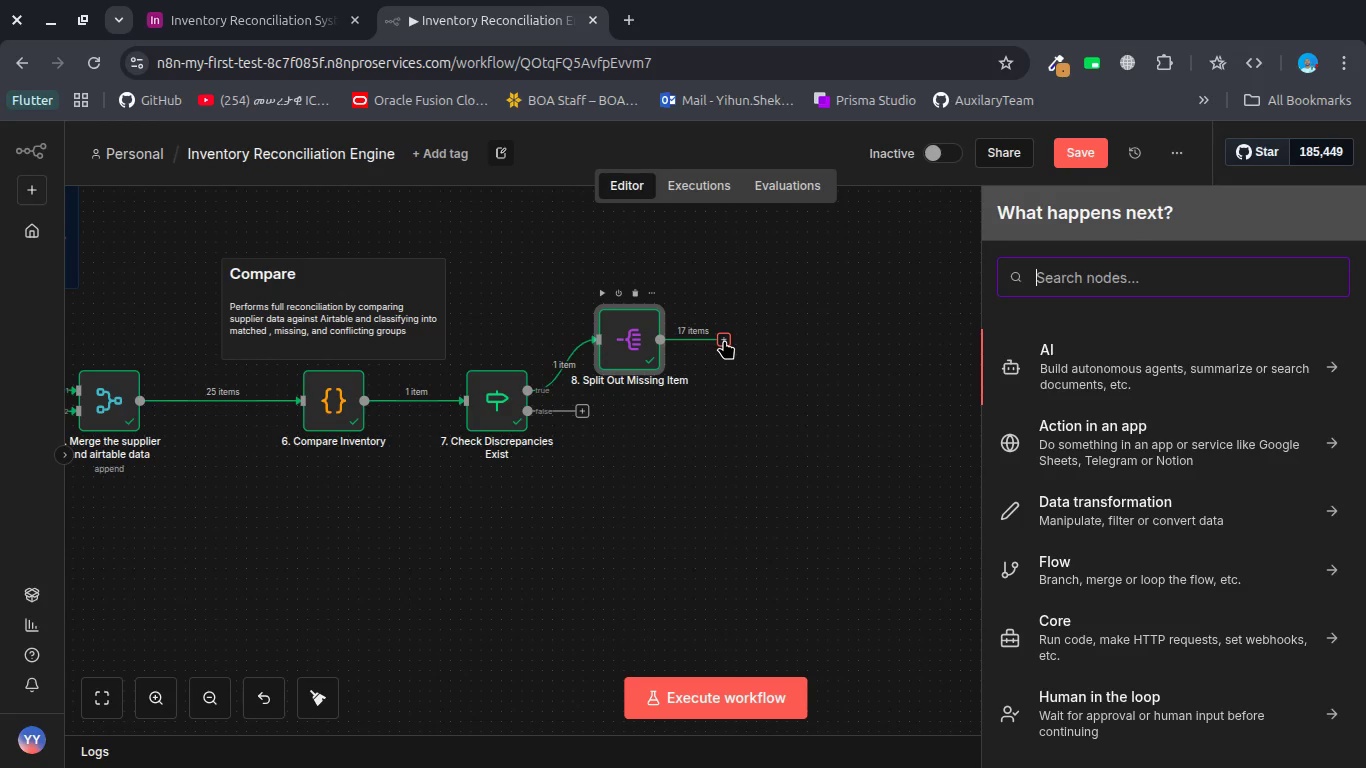 
double_click([496, 393])
 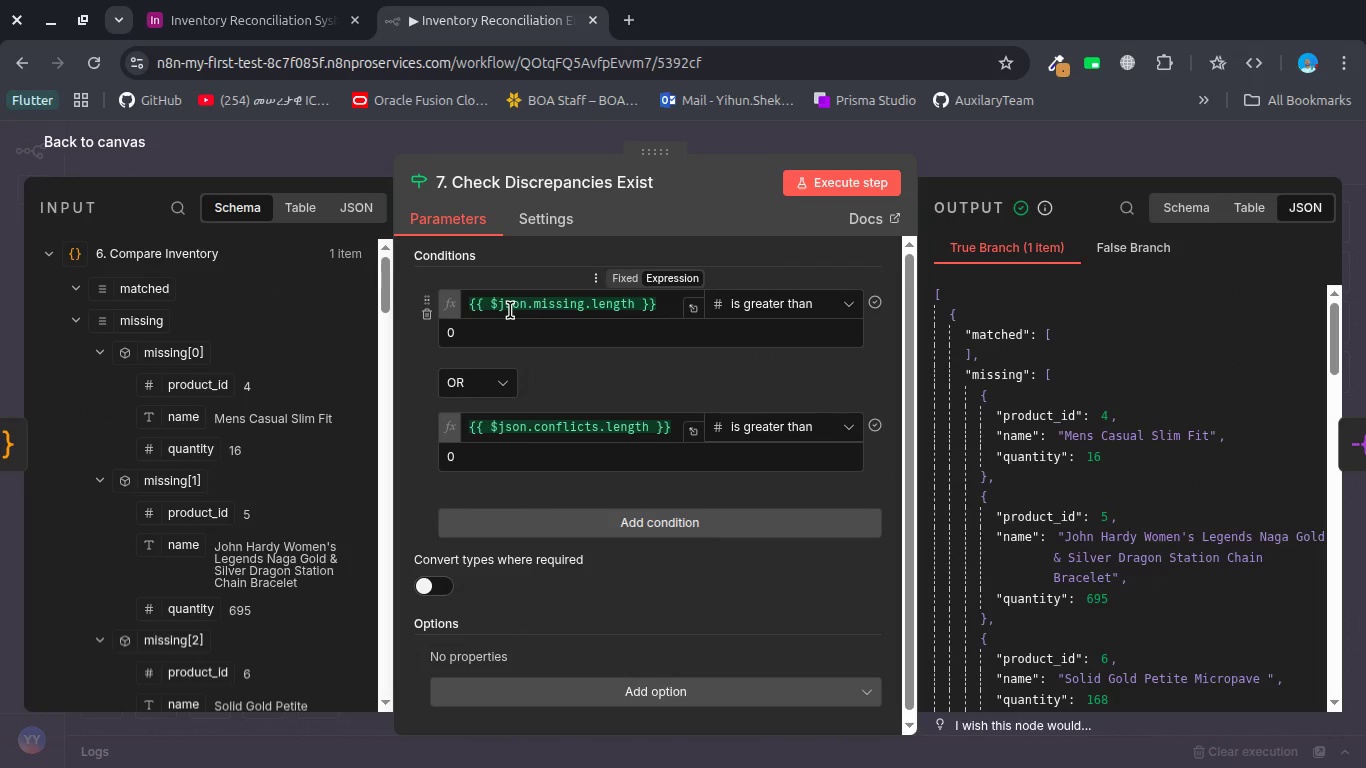 
left_click([510, 310])
 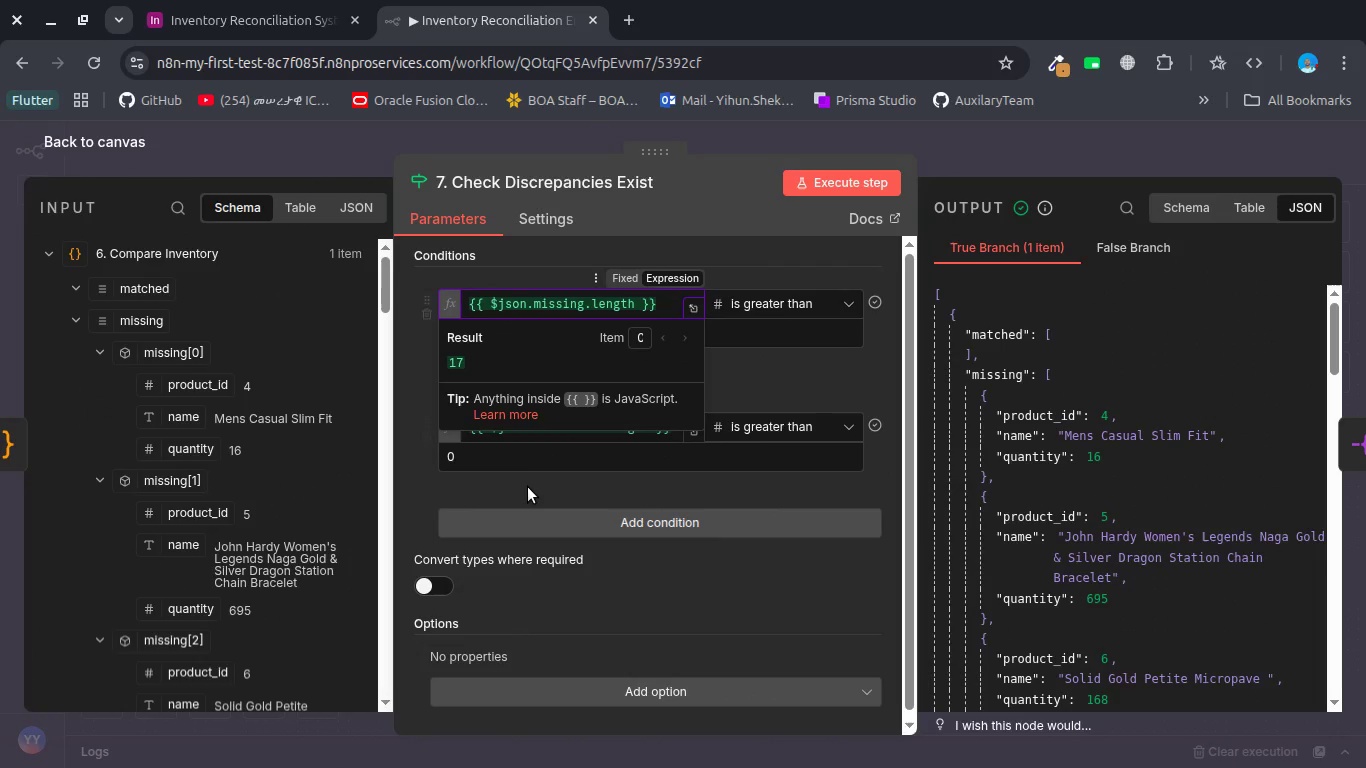 
left_click([528, 489])
 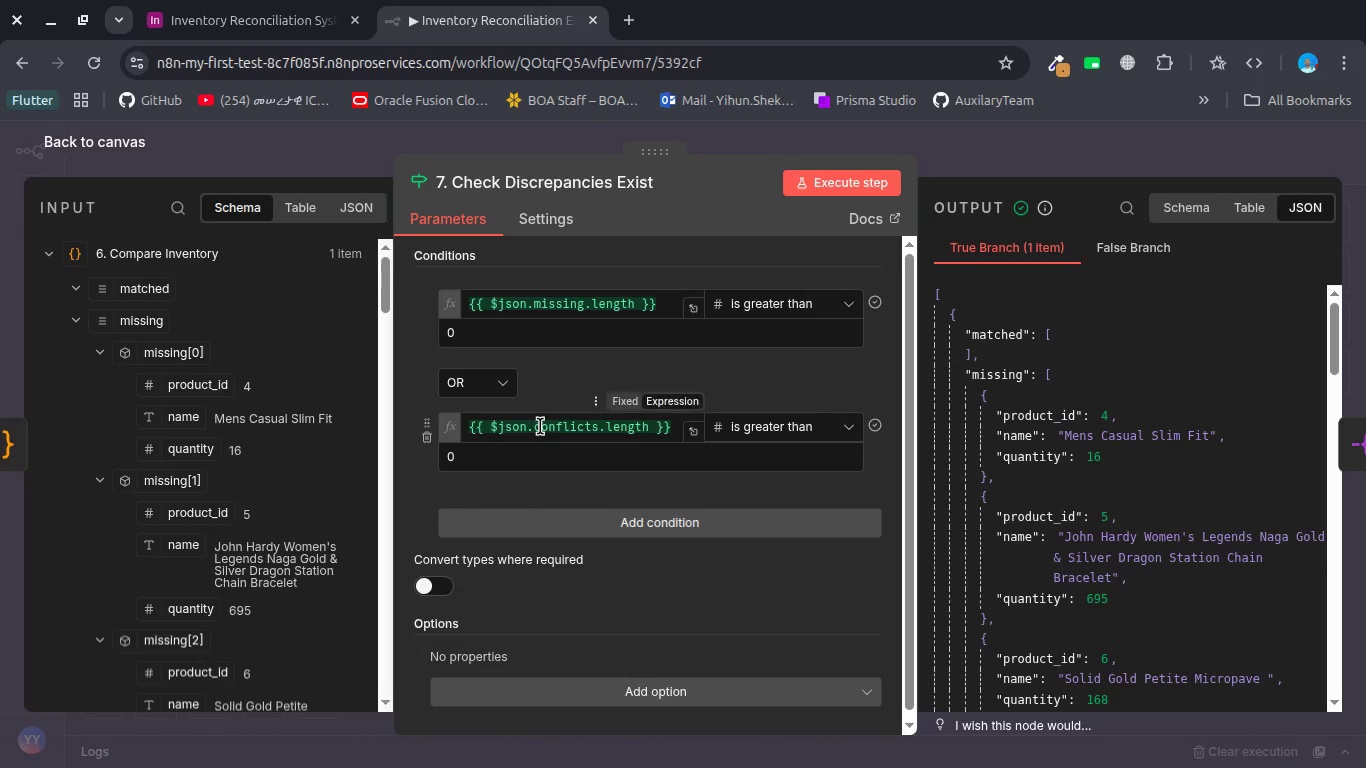 
left_click([540, 426])
 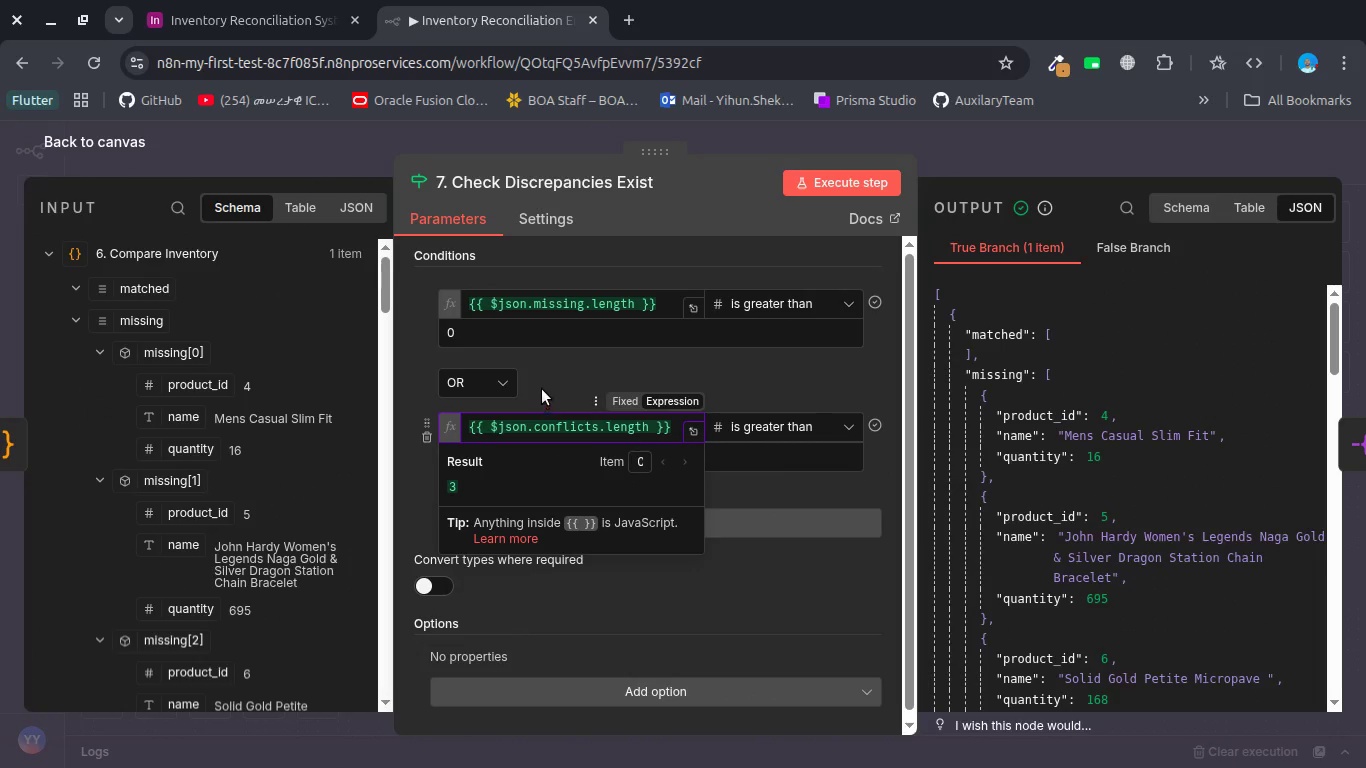 
left_click([547, 381])
 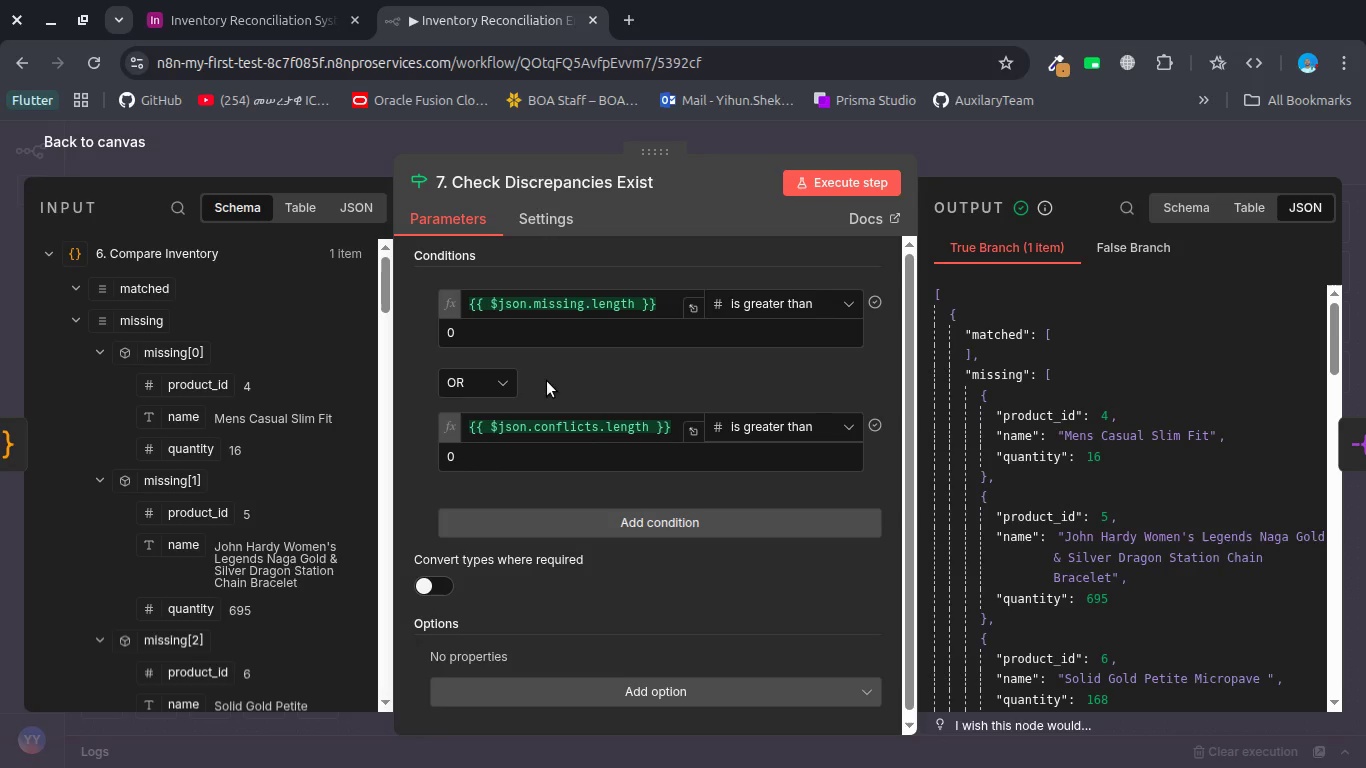 
wait(36.33)
 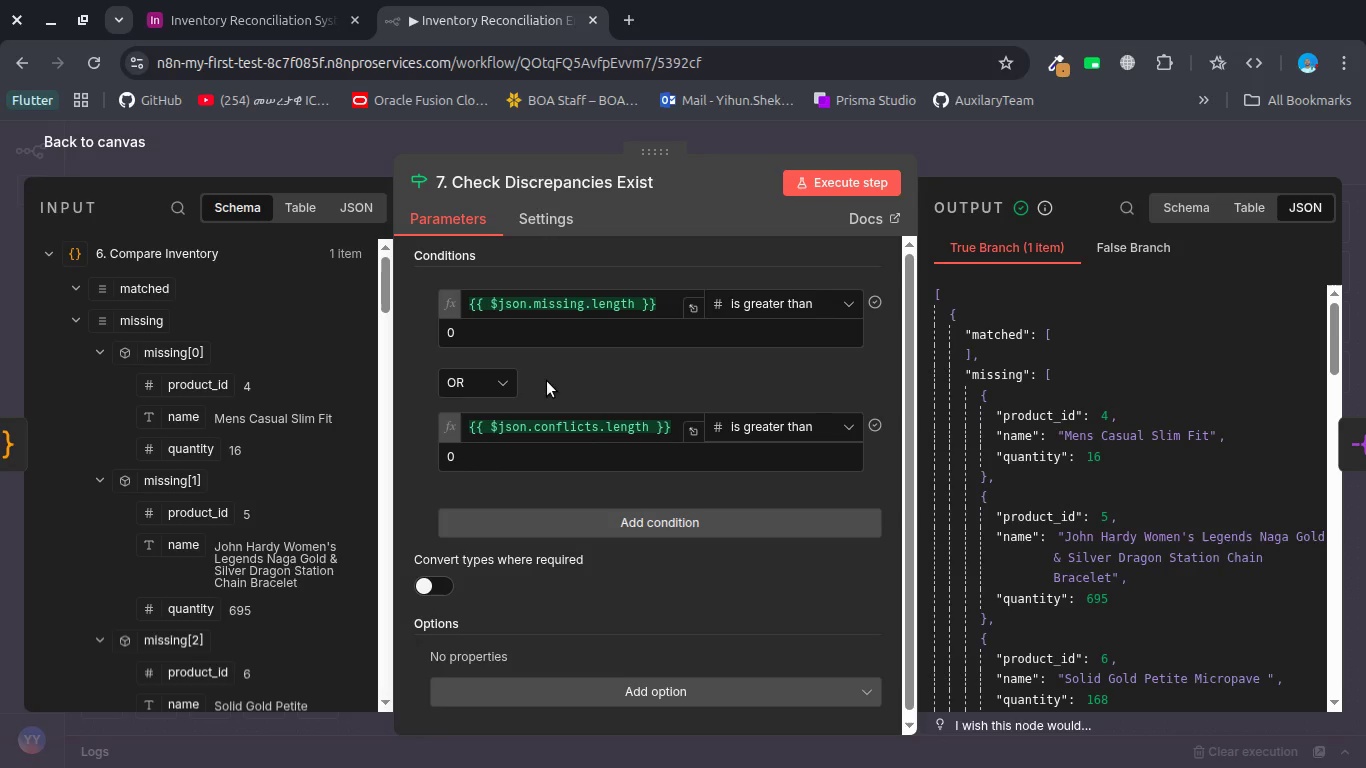 
left_click([608, 309])
 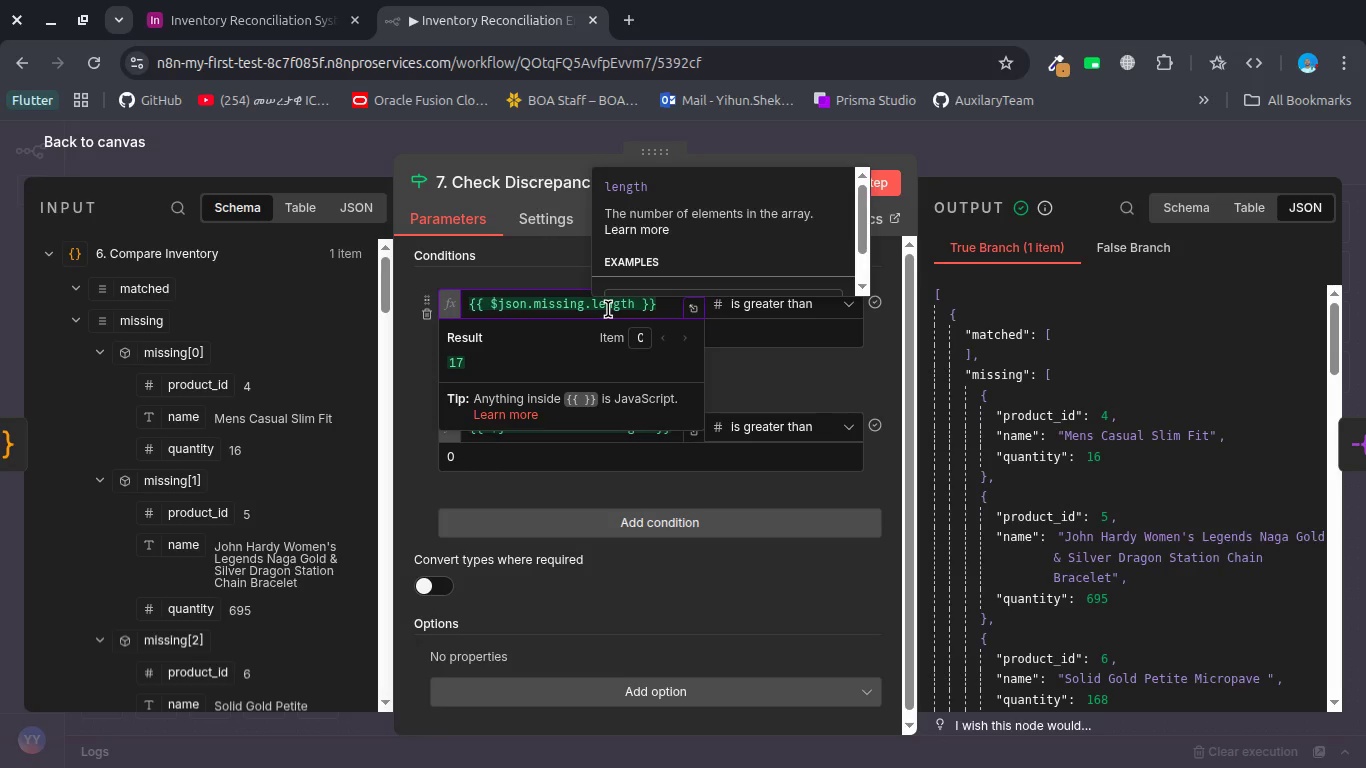 
wait(9.5)
 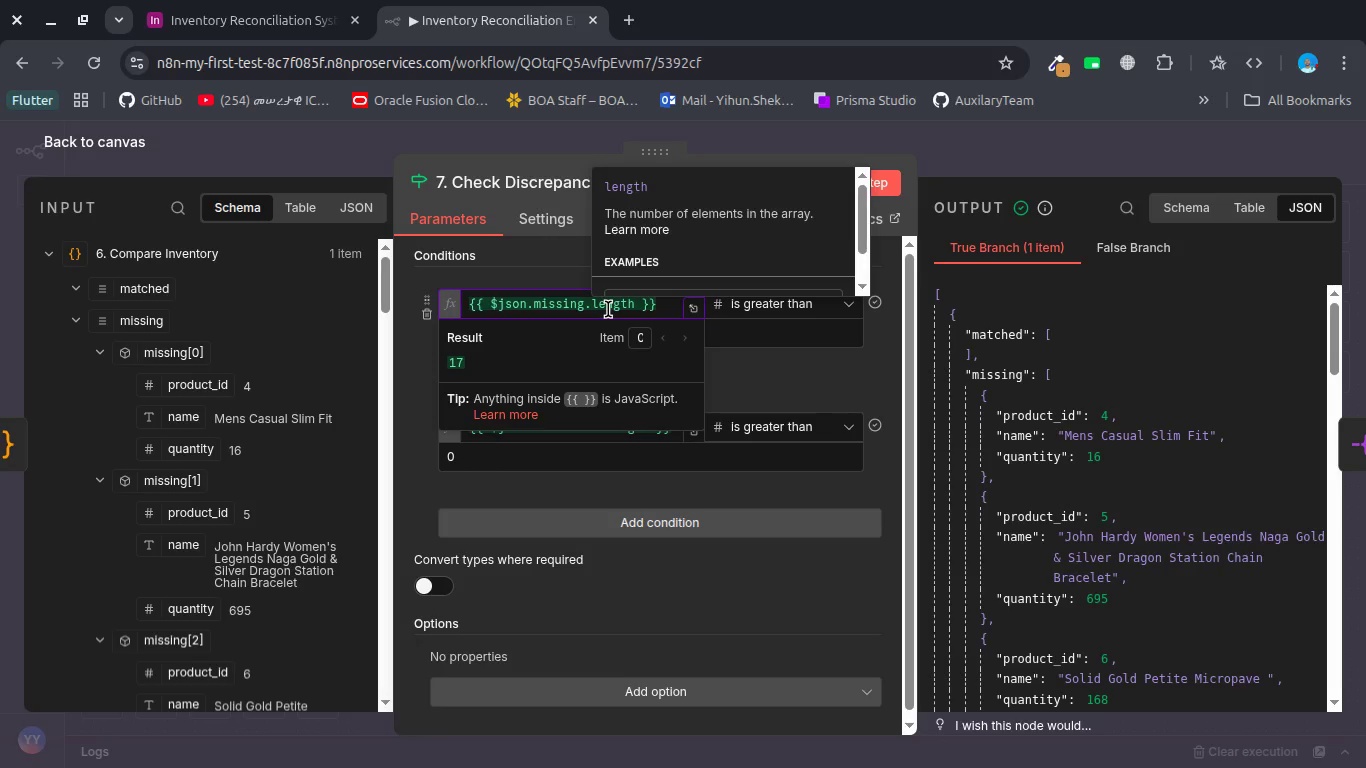 
left_click([720, 377])
 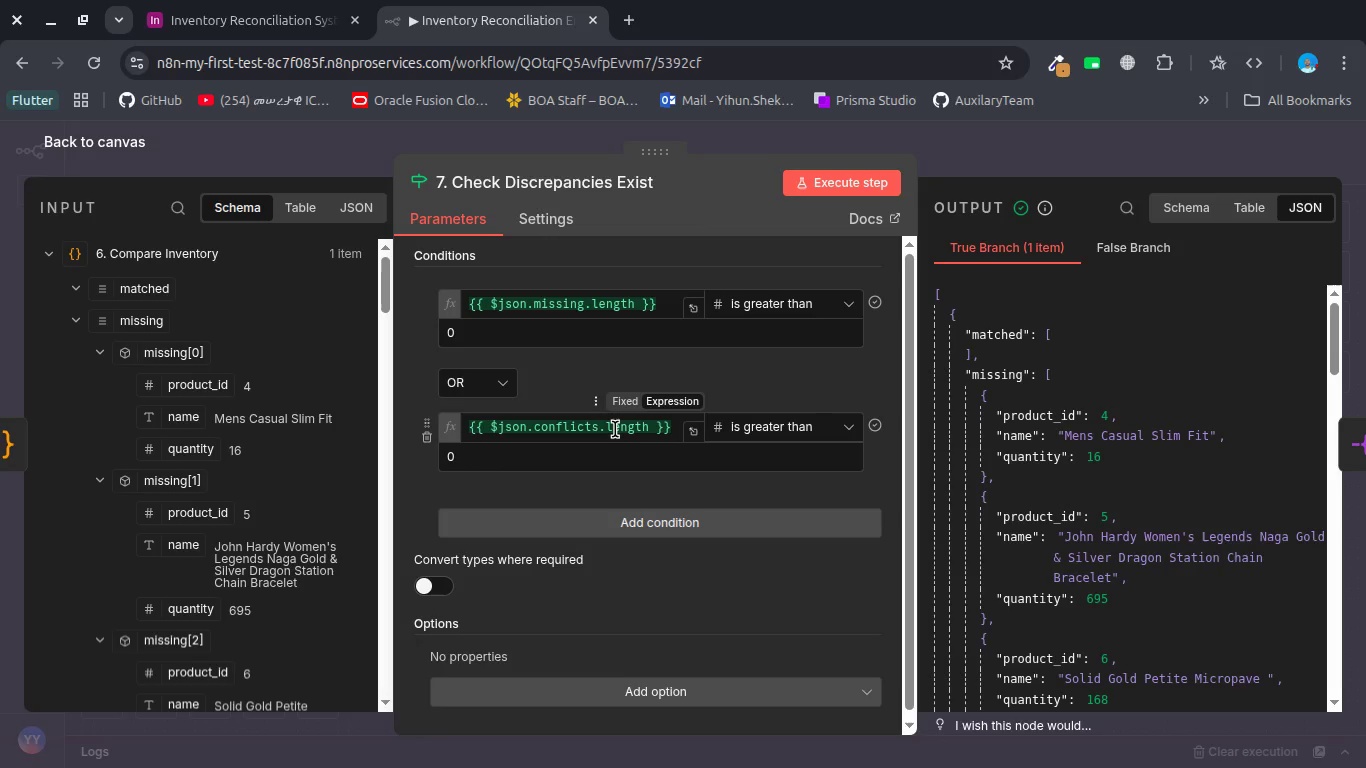 
left_click([615, 429])
 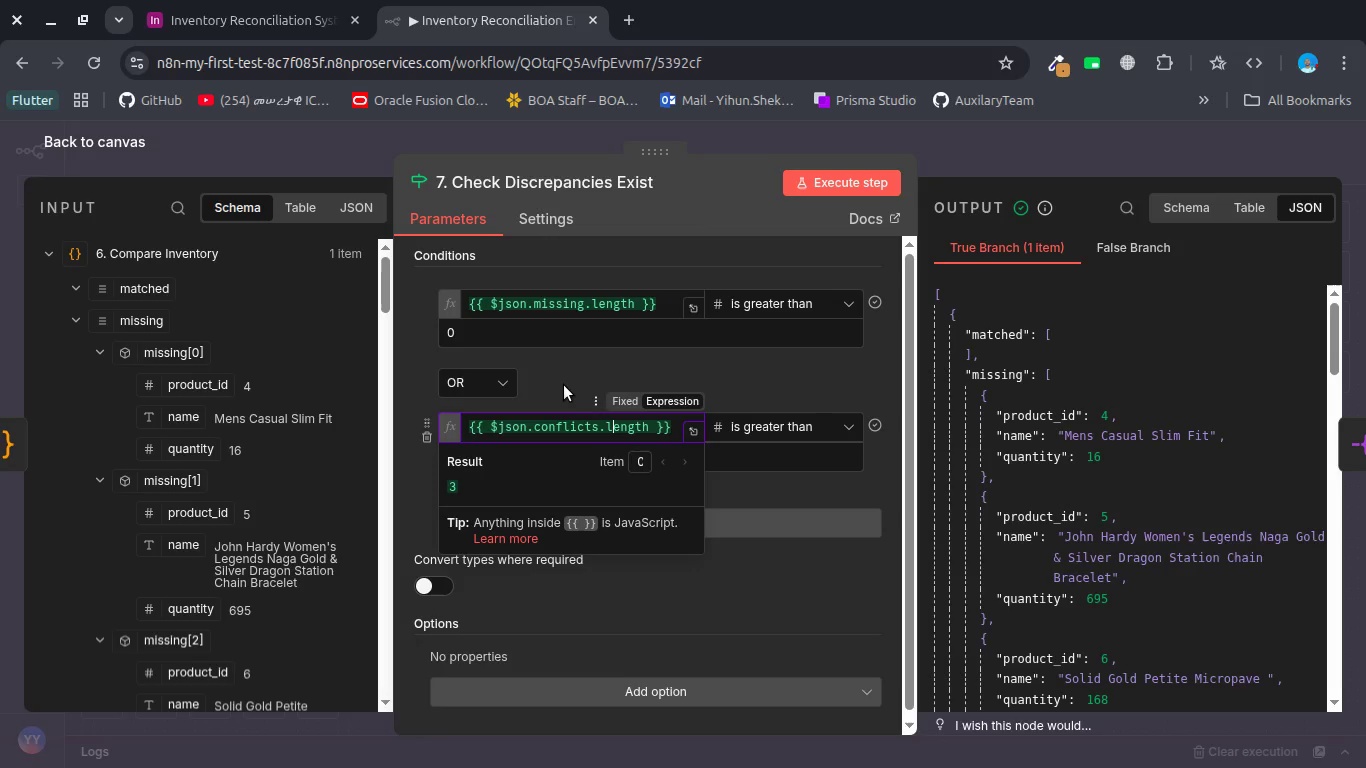 
left_click([562, 383])
 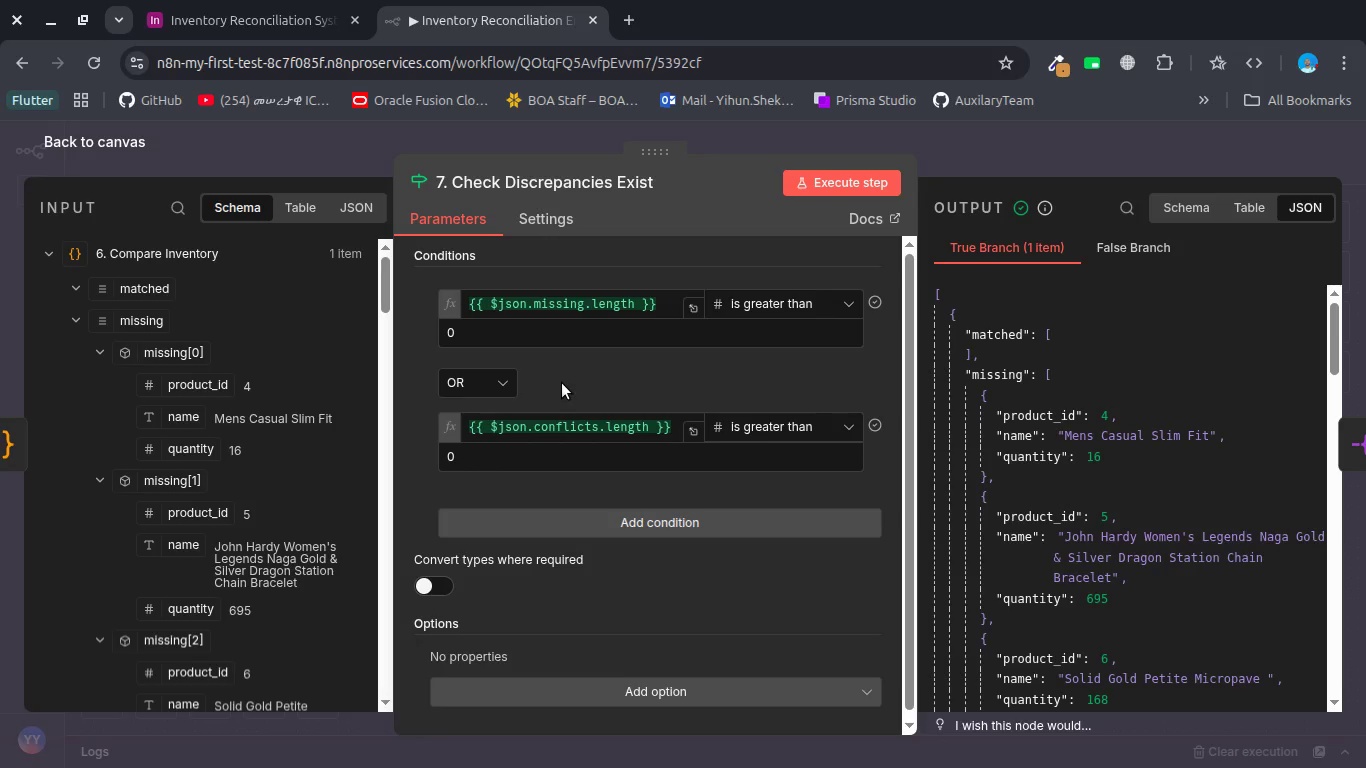 
wait(12.67)
 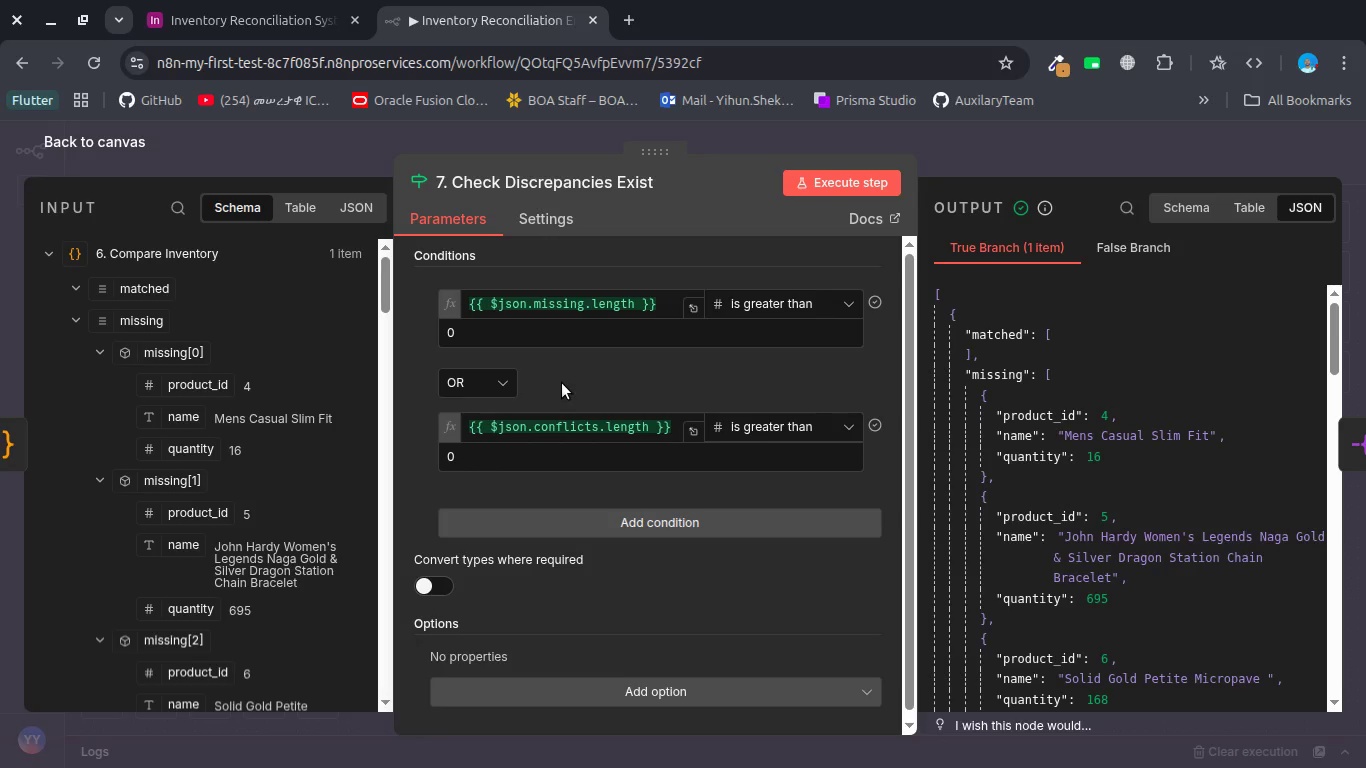 
key(Escape)
 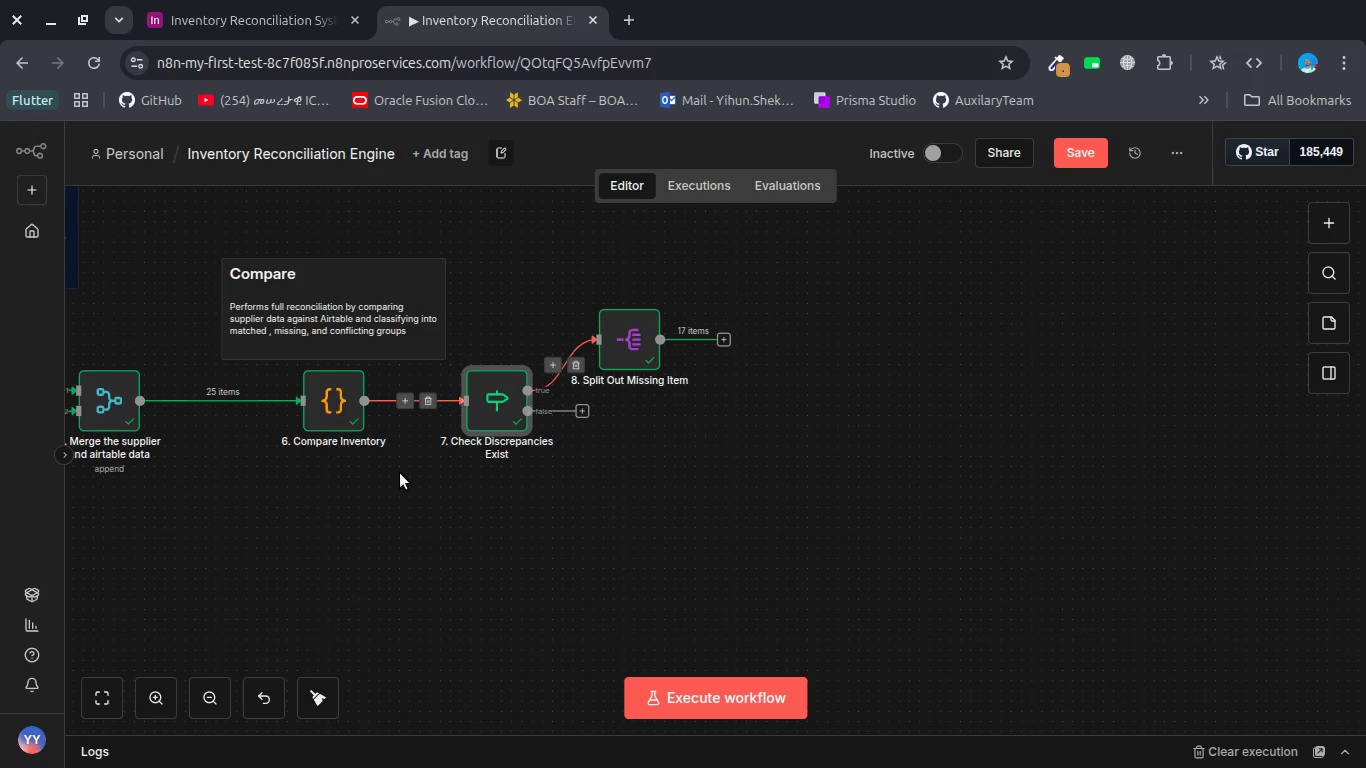 
scroll: coordinate [400, 473], scroll_direction: up, amount: 7.0
 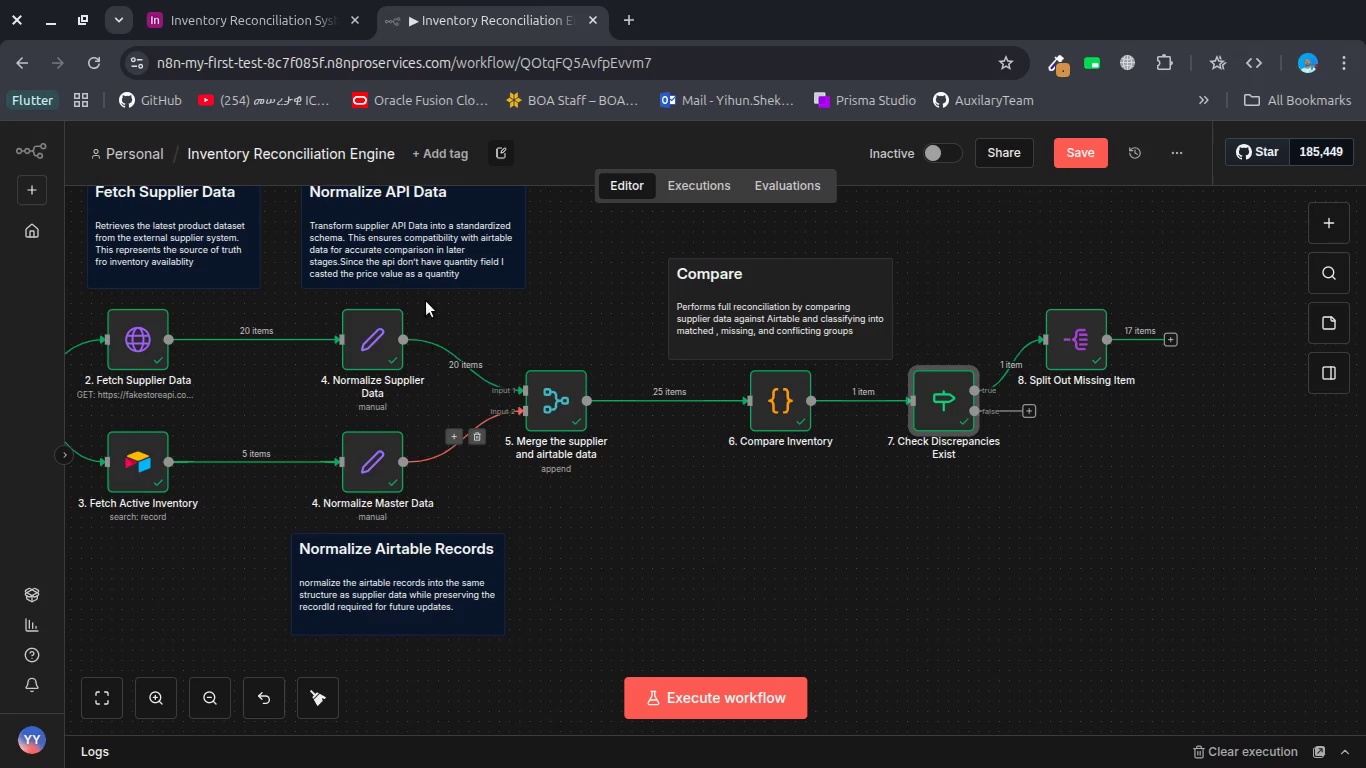 
left_click([269, 0])
 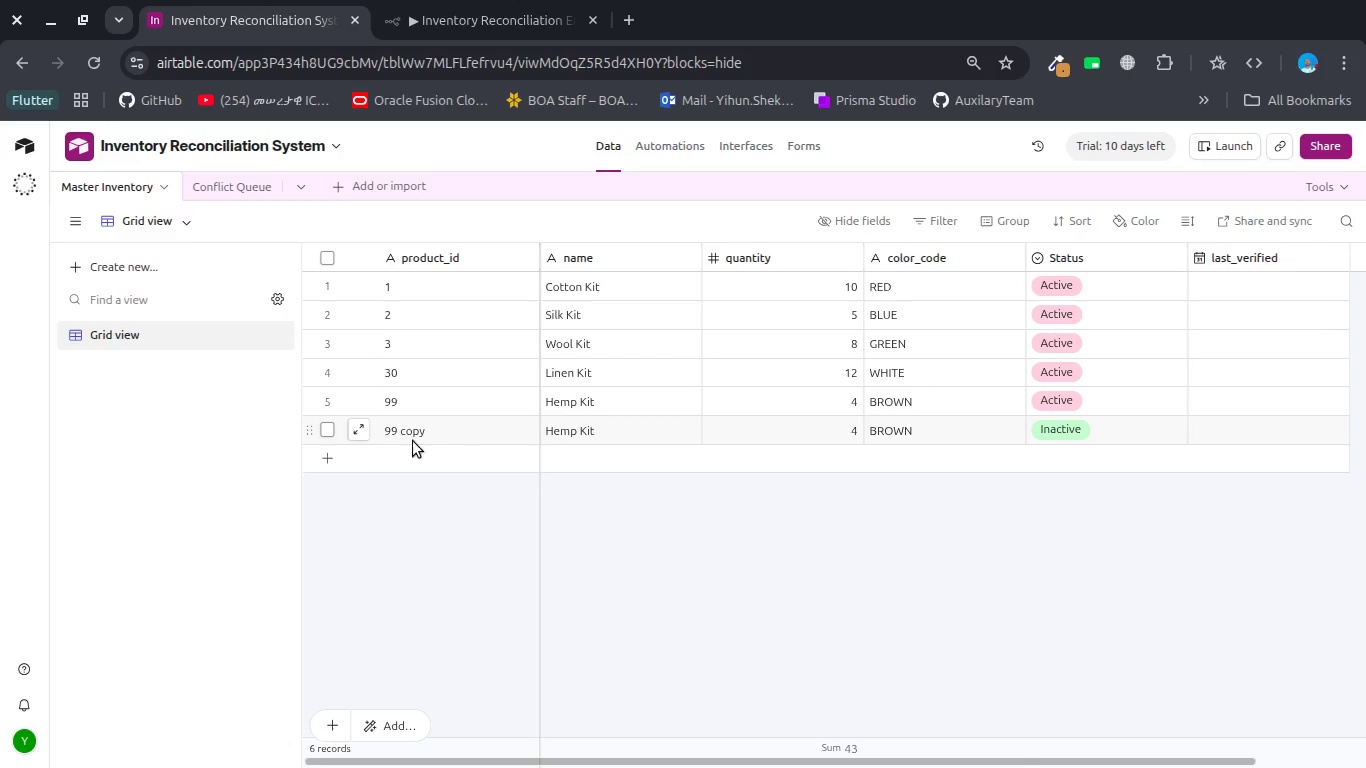 
wait(5.13)
 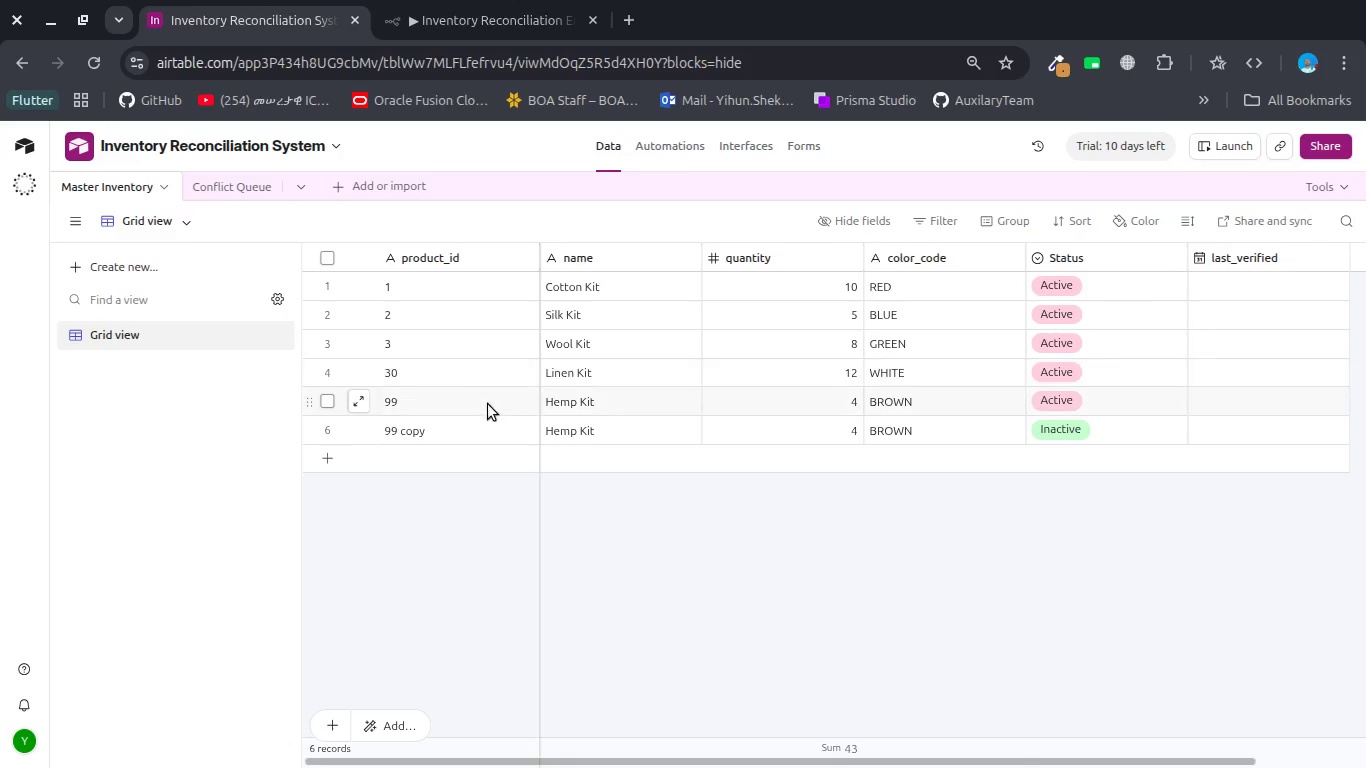 
left_click([327, 431])
 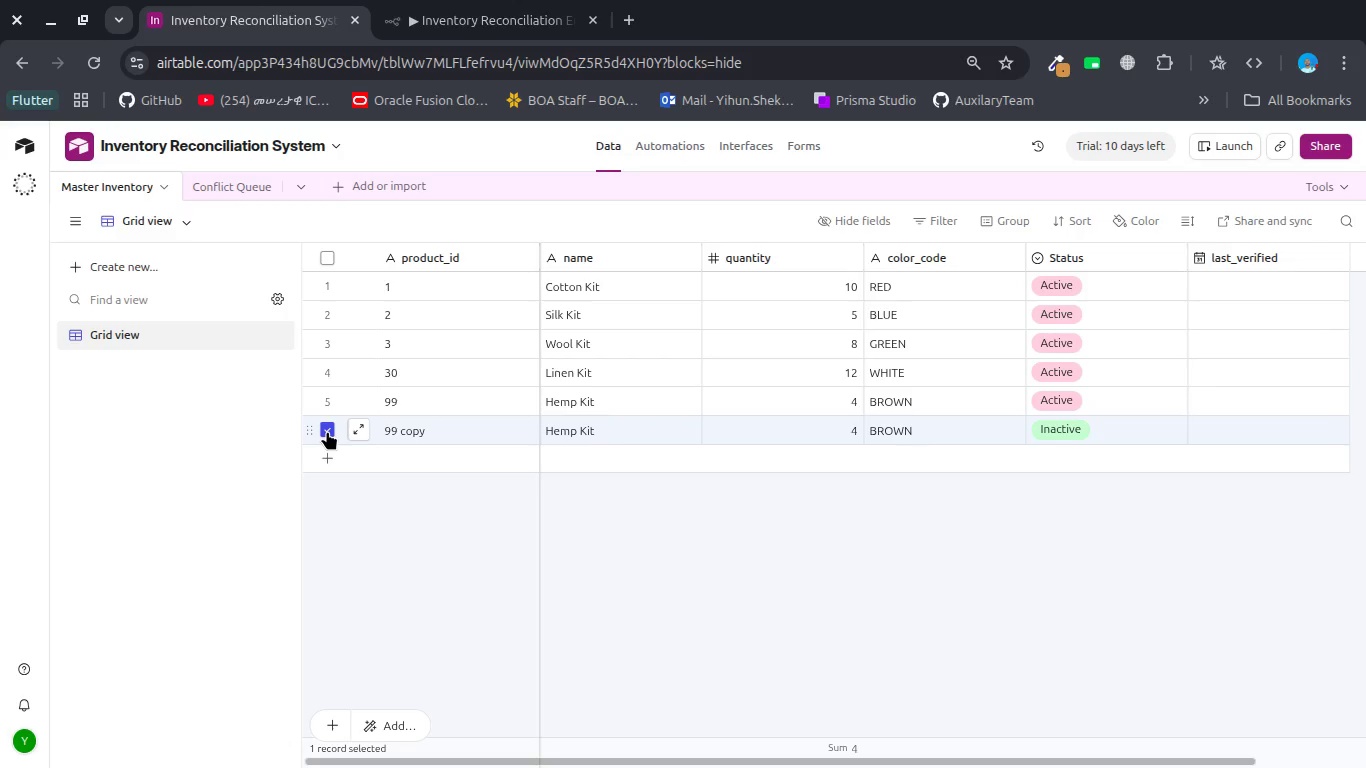 
left_click([327, 431])
 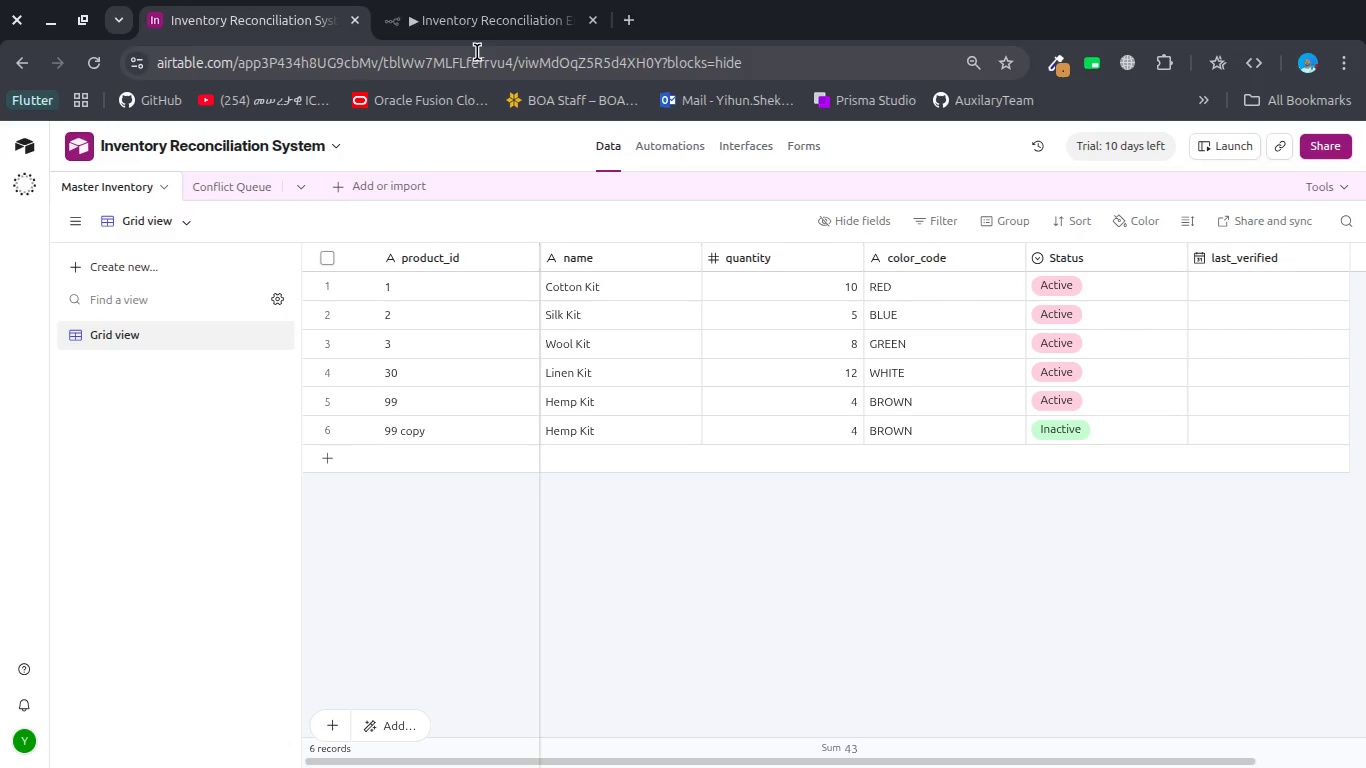 
left_click([497, 18])
 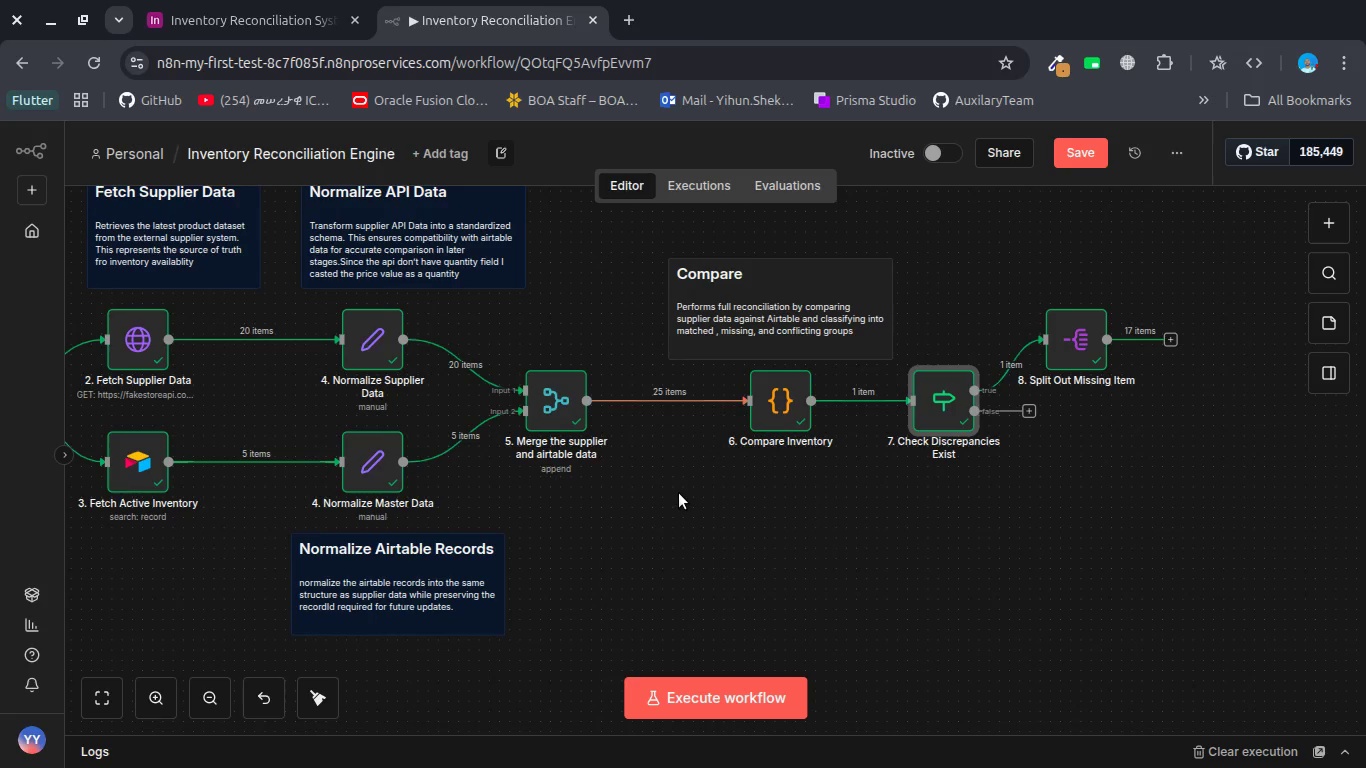 
scroll: coordinate [679, 493], scroll_direction: down, amount: 2.0
 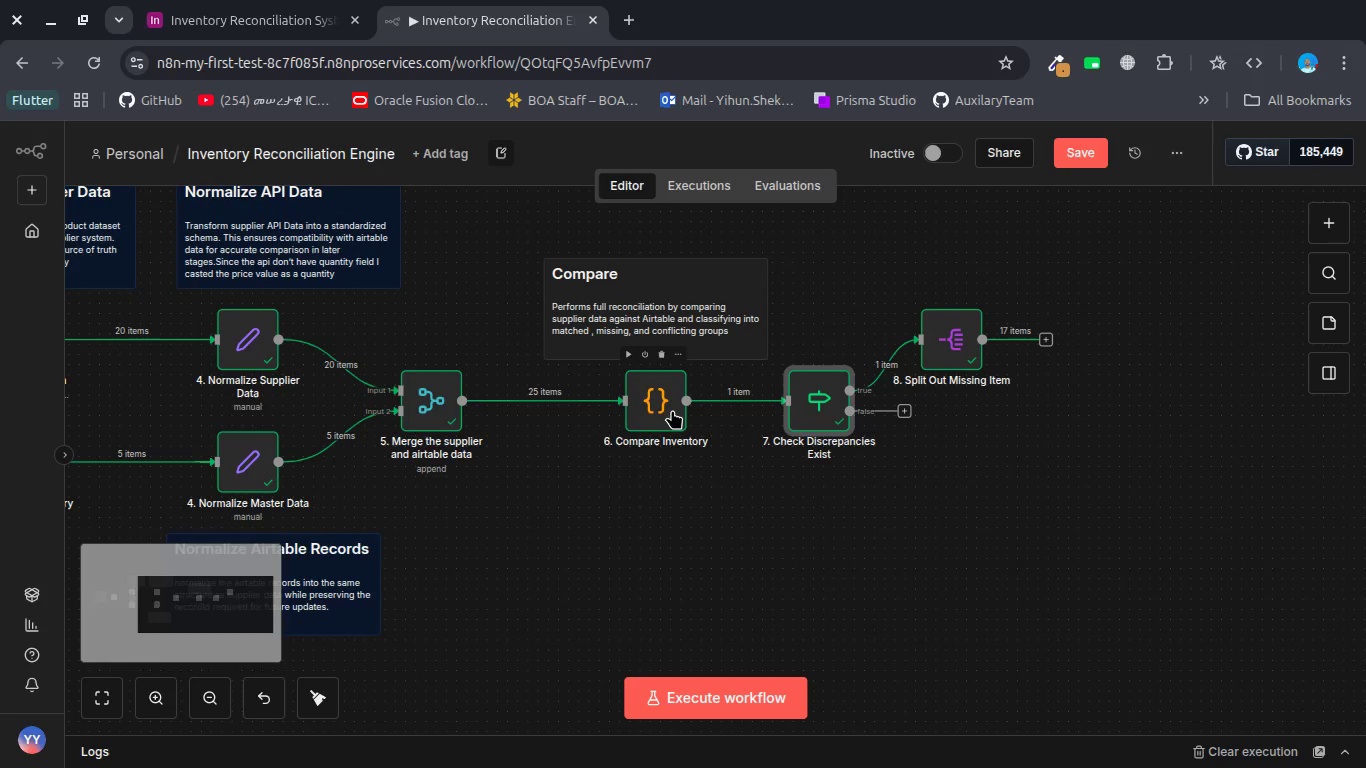 
double_click([672, 410])
 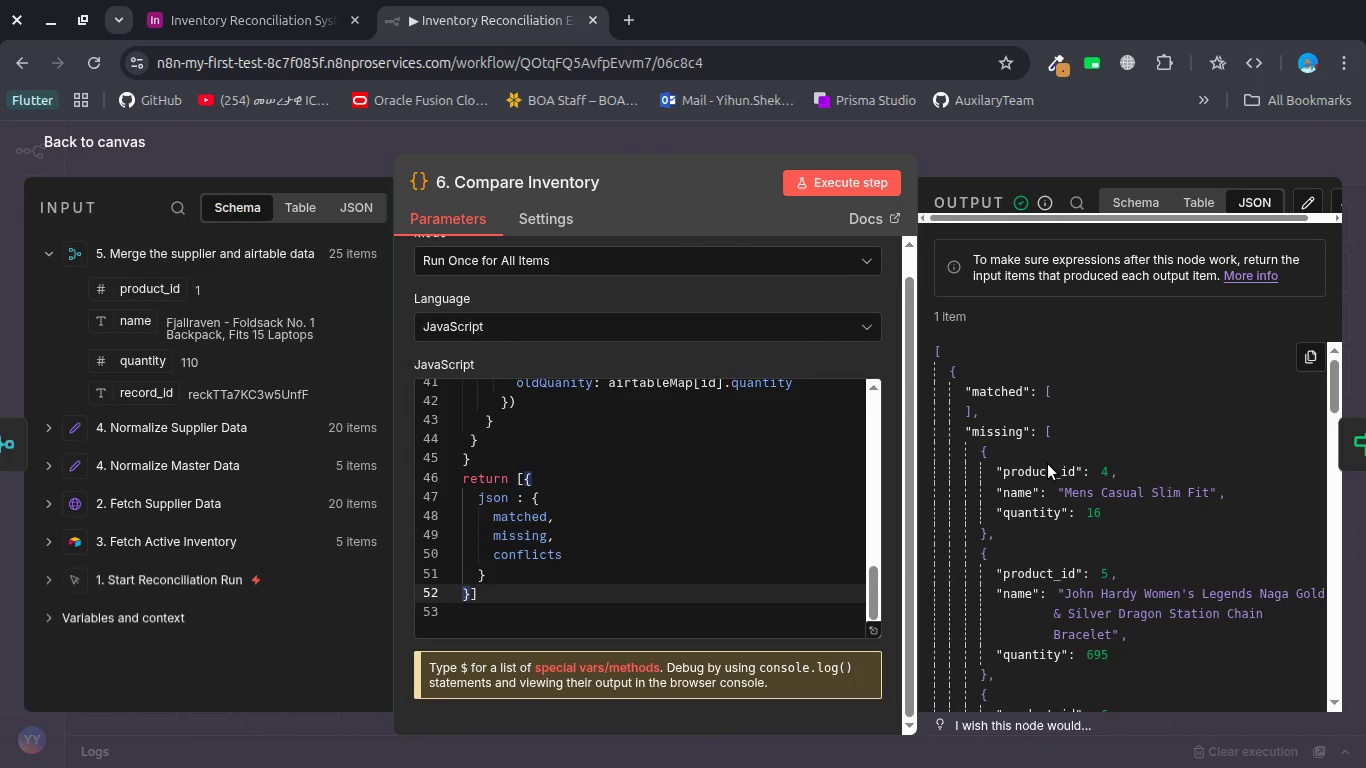 
wait(5.38)
 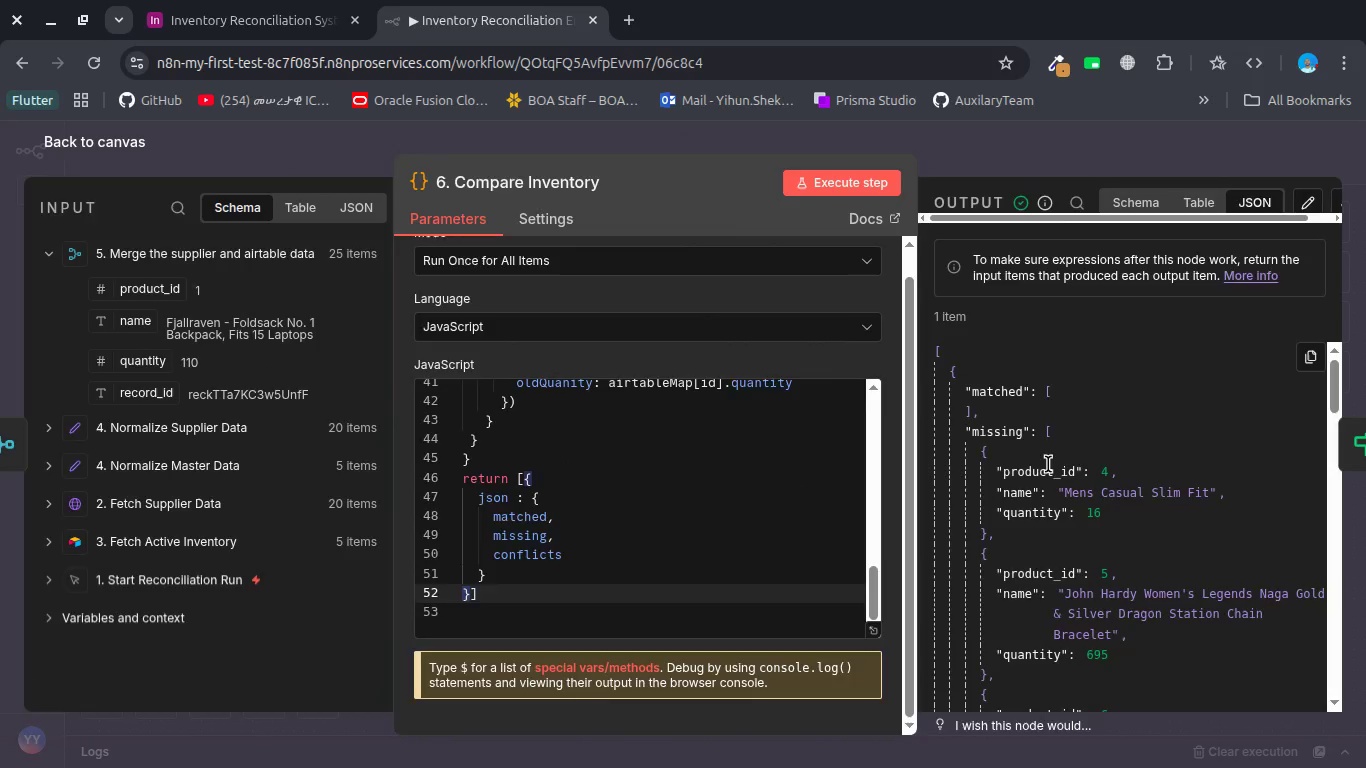 
key(Escape)
 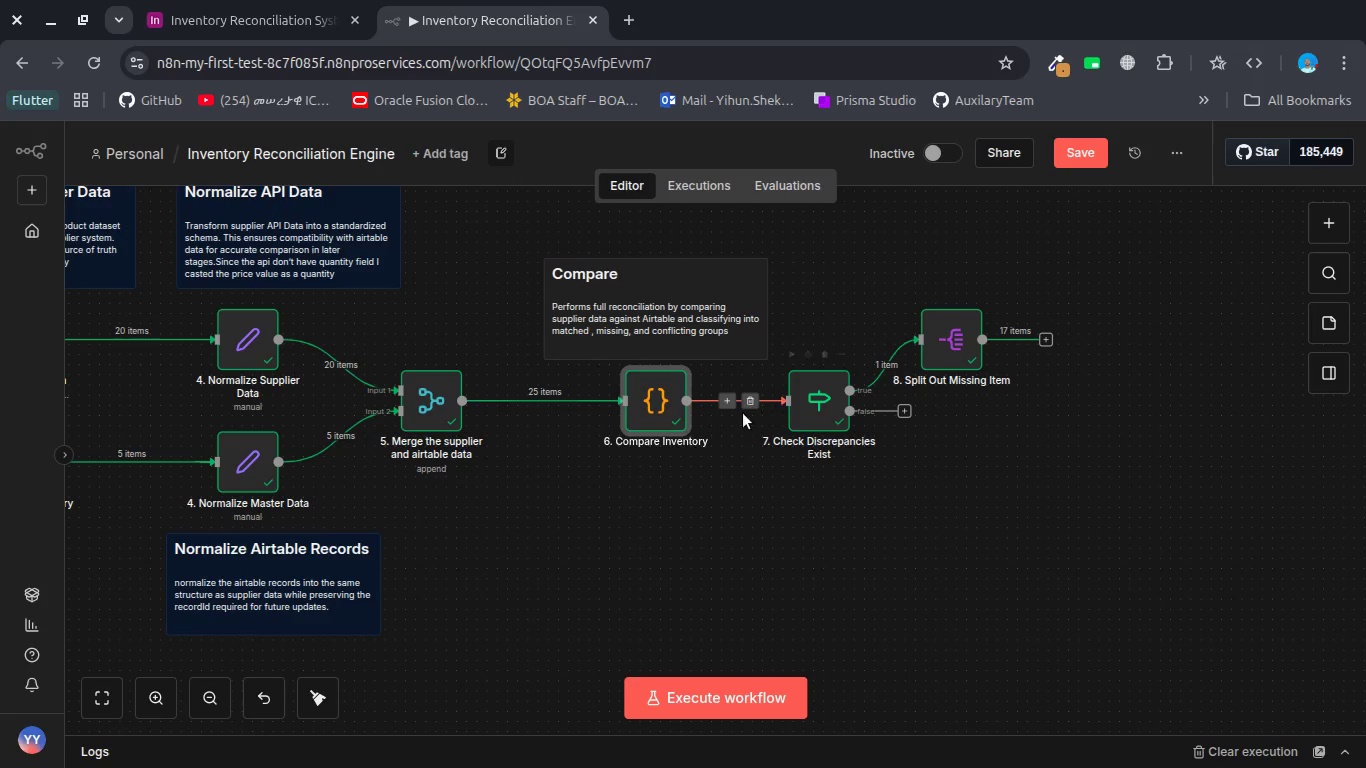 
scroll: coordinate [1048, 464], scroll_direction: up, amount: 1.0
 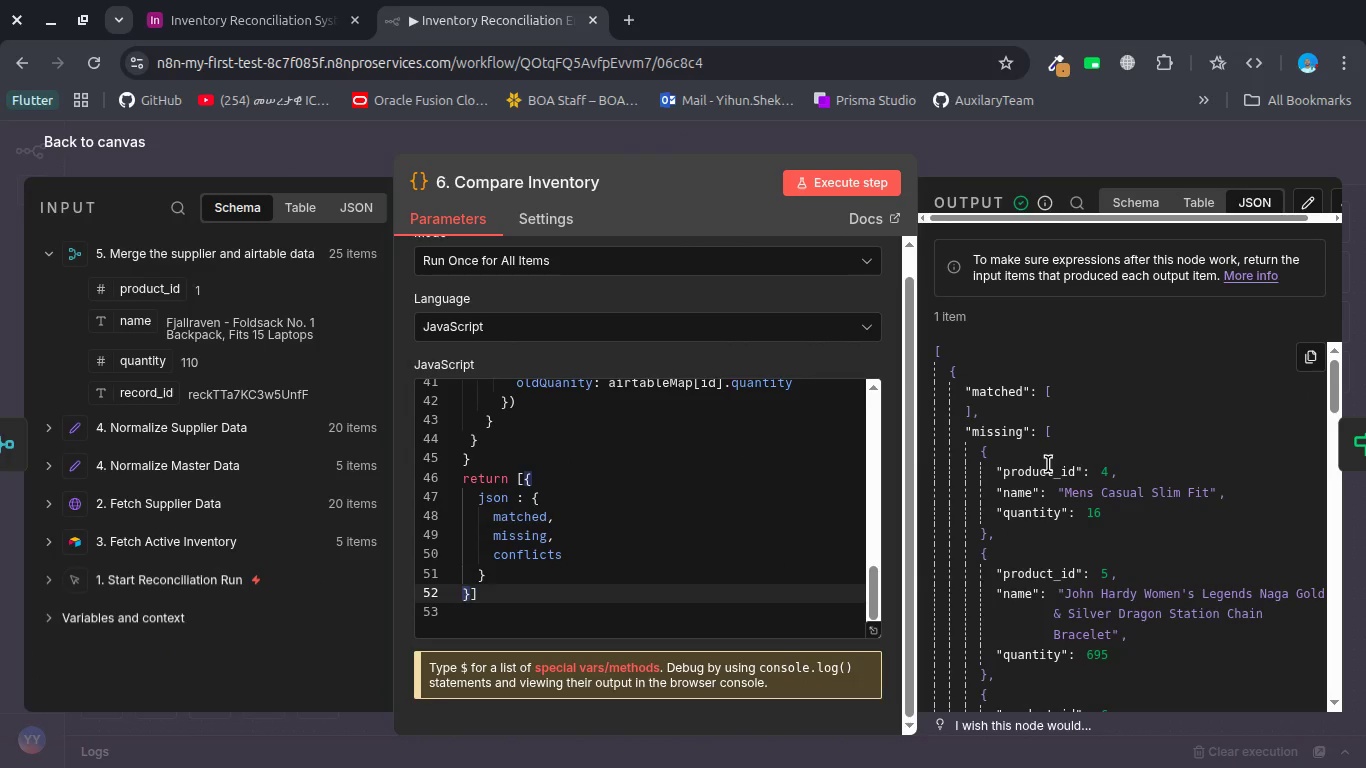 
mouse_move([777, 414])
 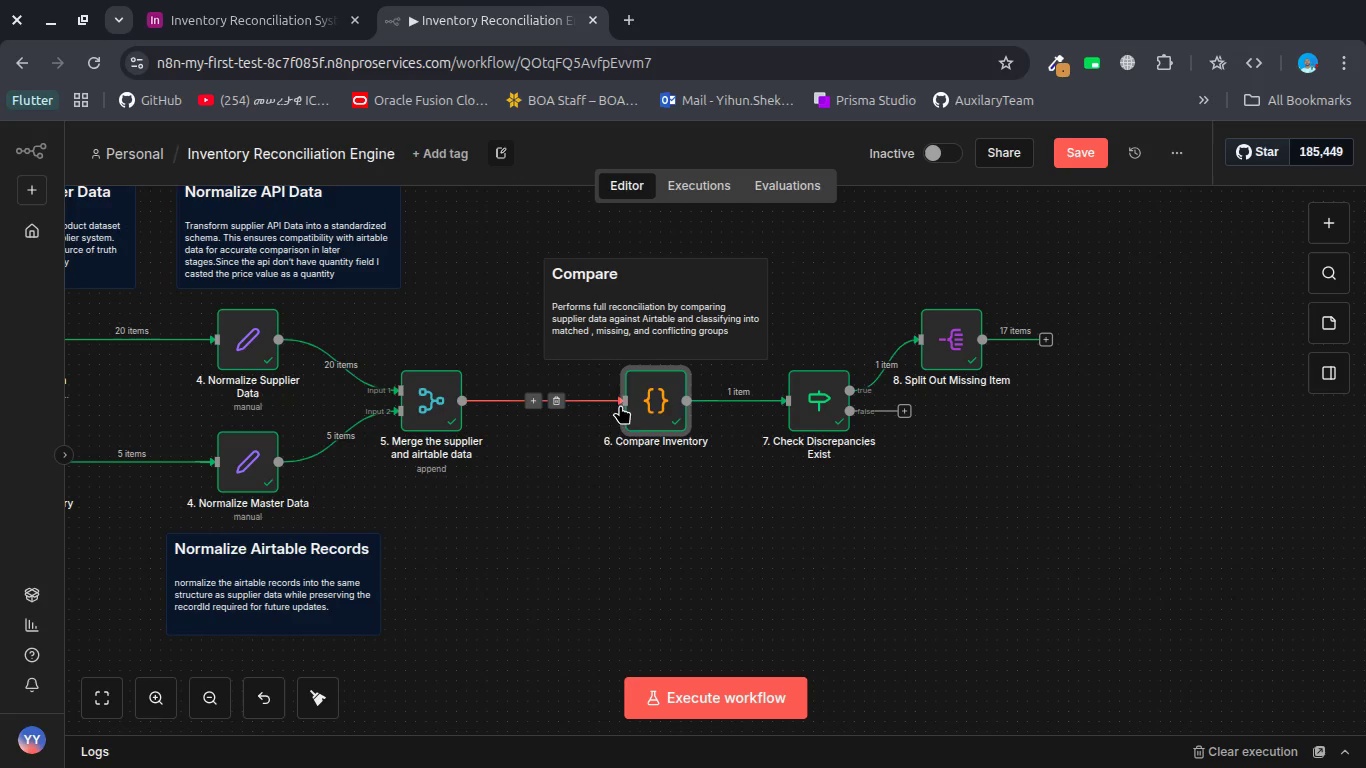 
double_click([635, 405])
 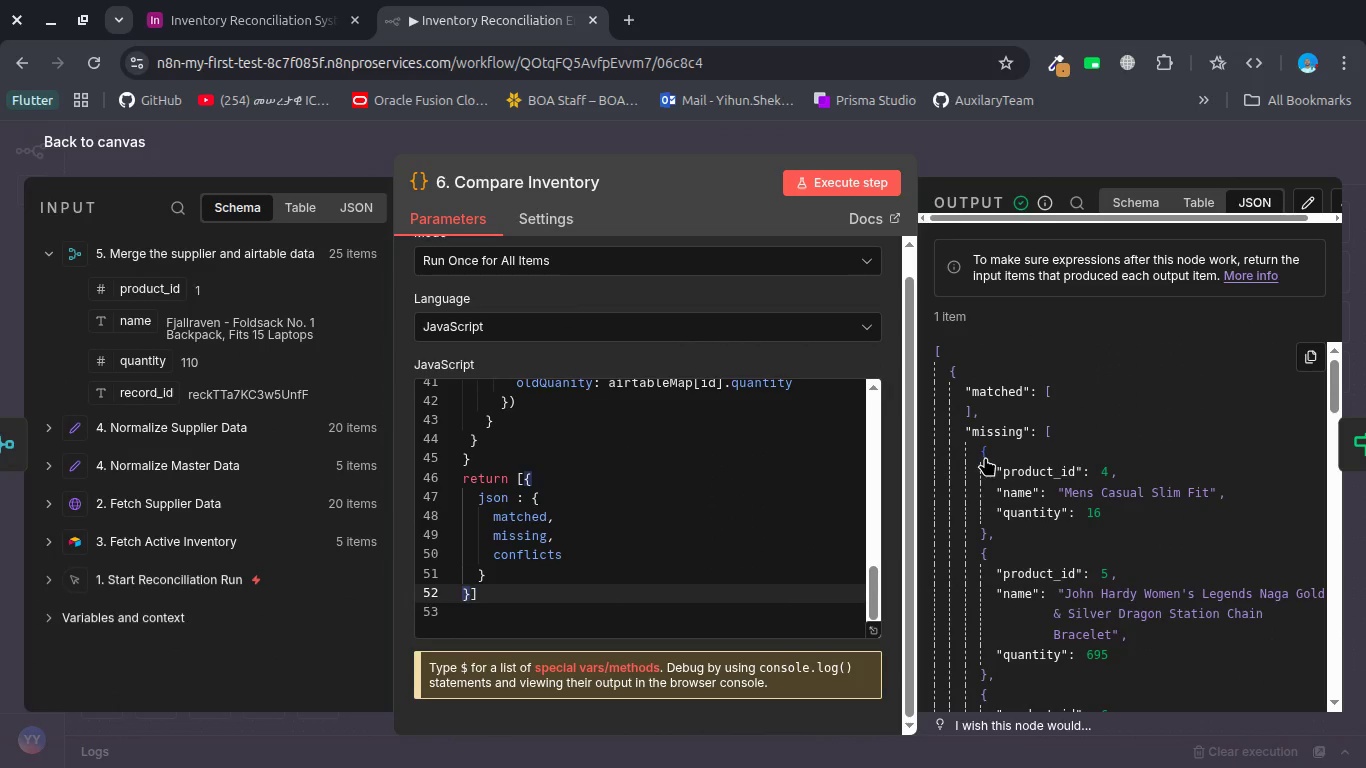 
left_click([985, 457])
 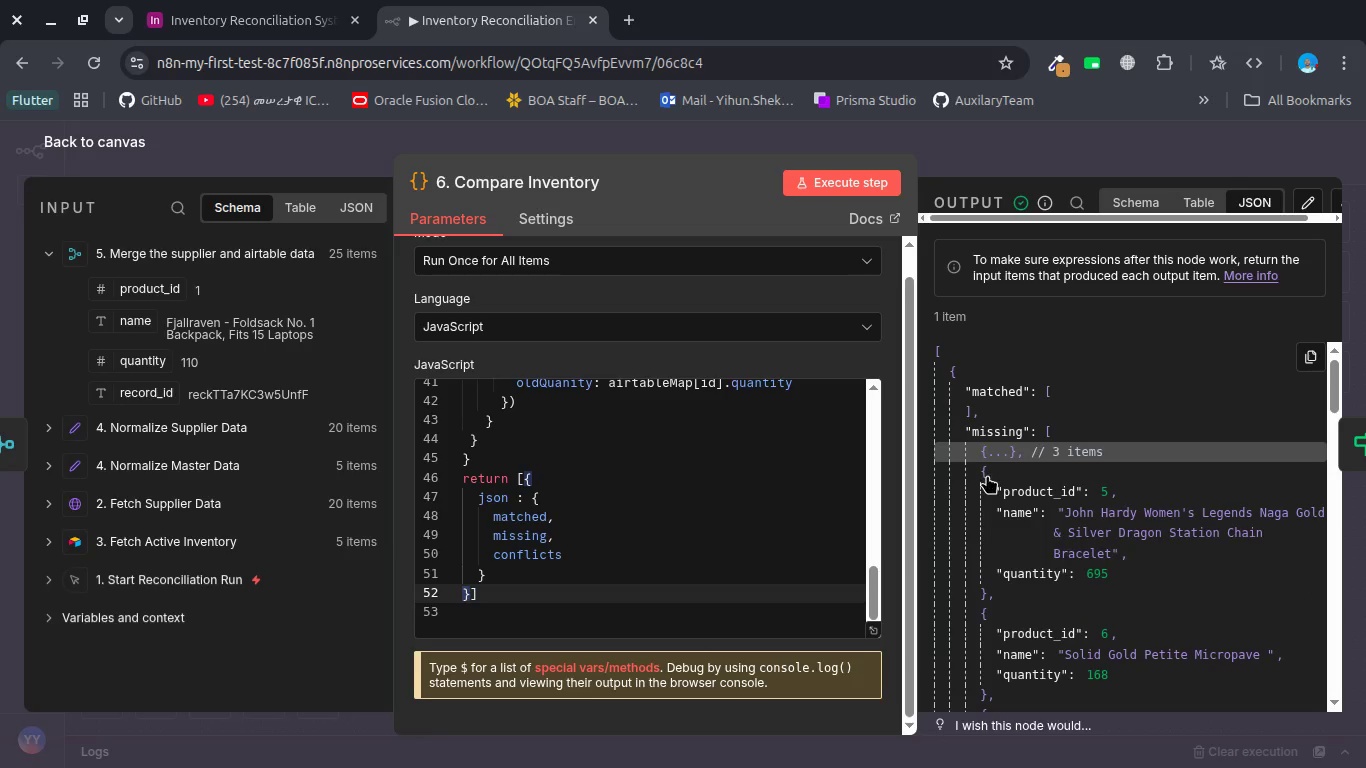 
left_click([986, 475])
 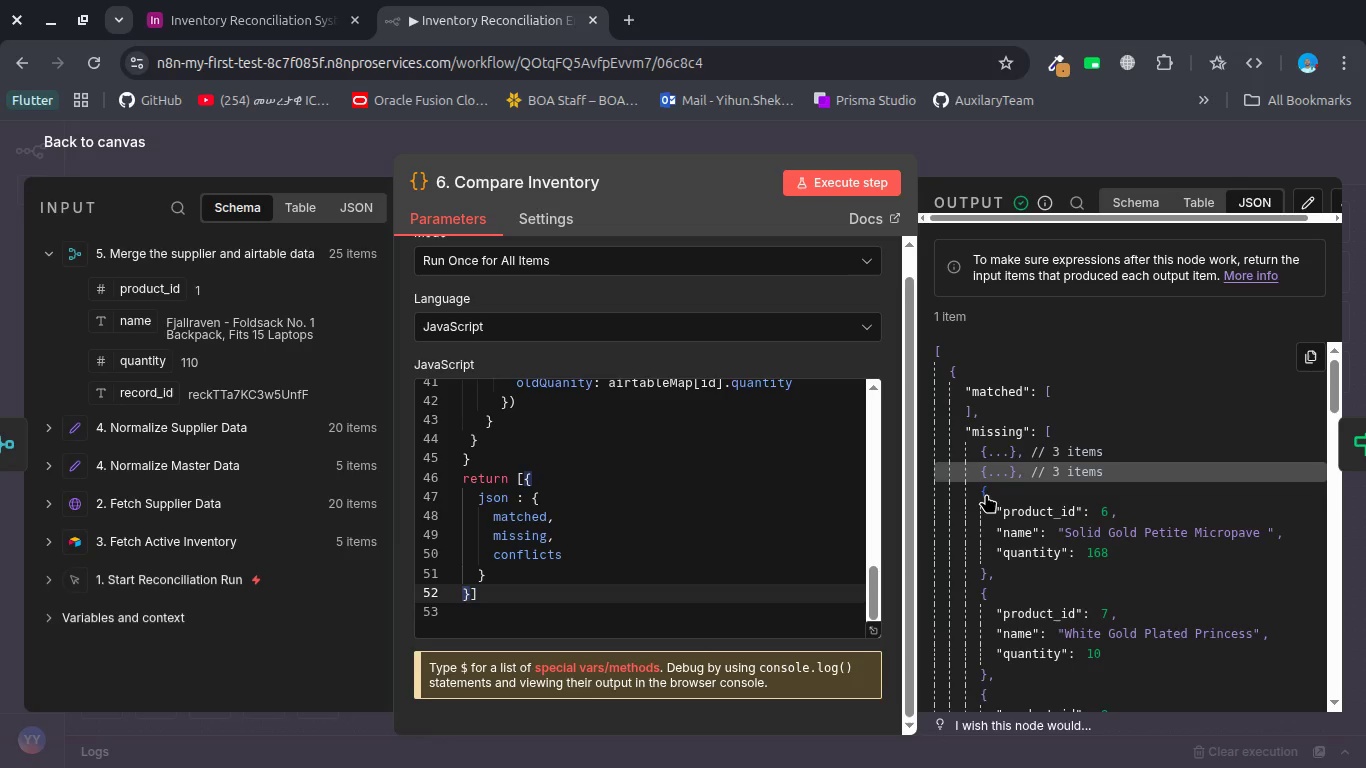 
left_click([986, 494])
 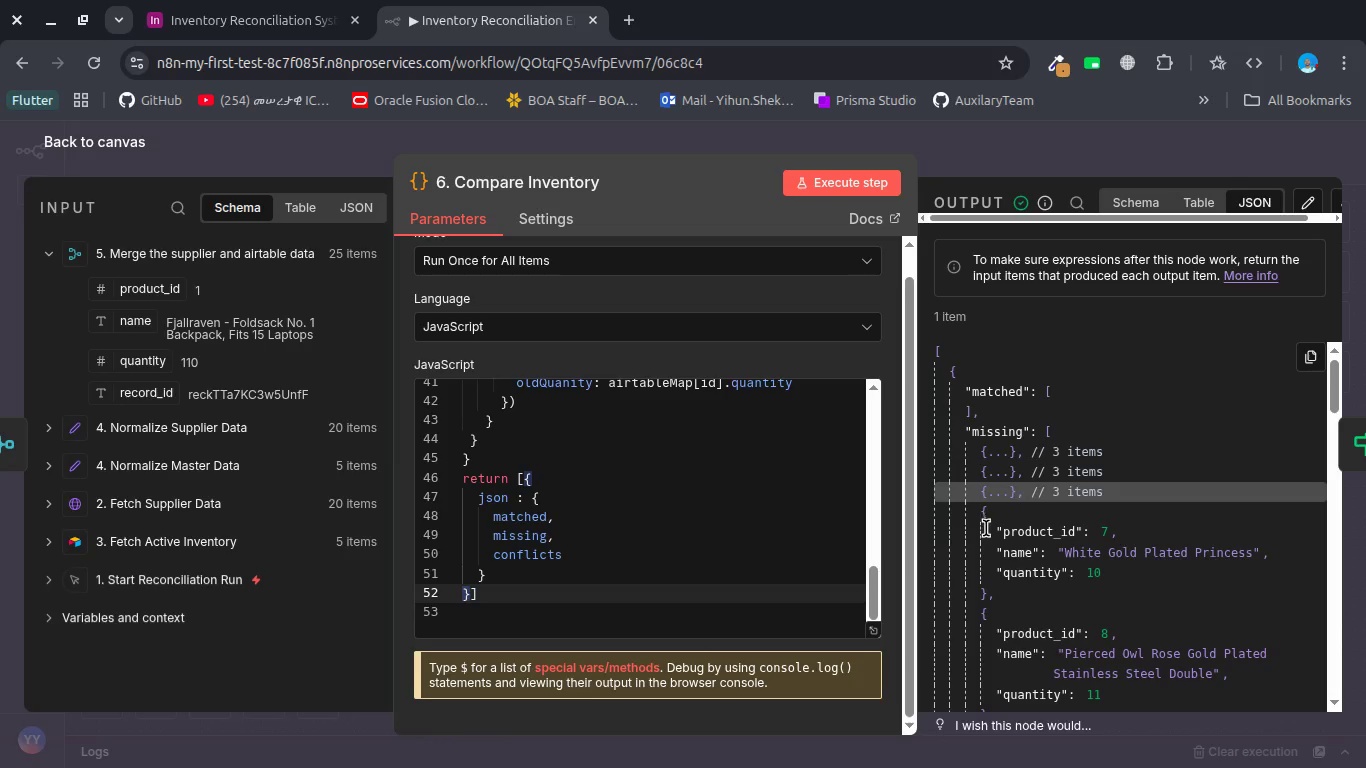 
left_click([984, 518])
 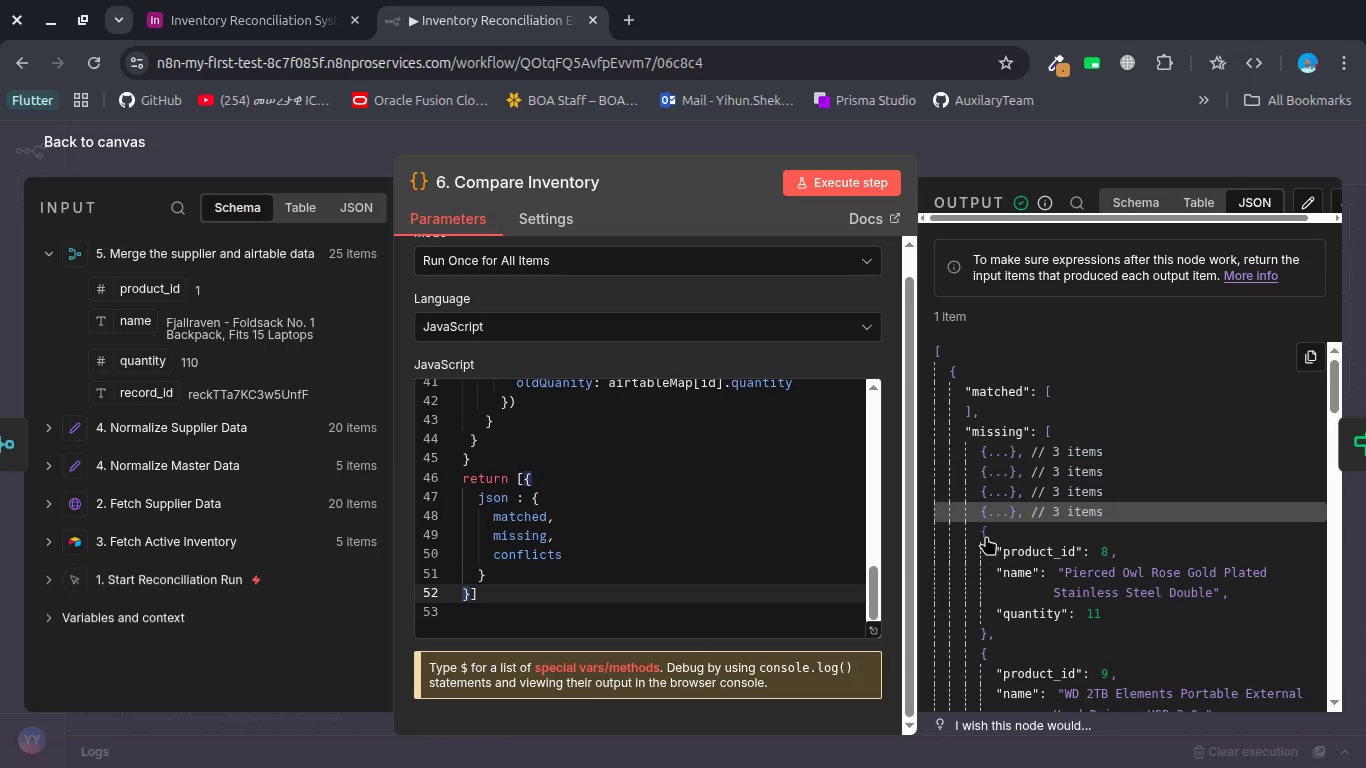 
left_click([987, 534])
 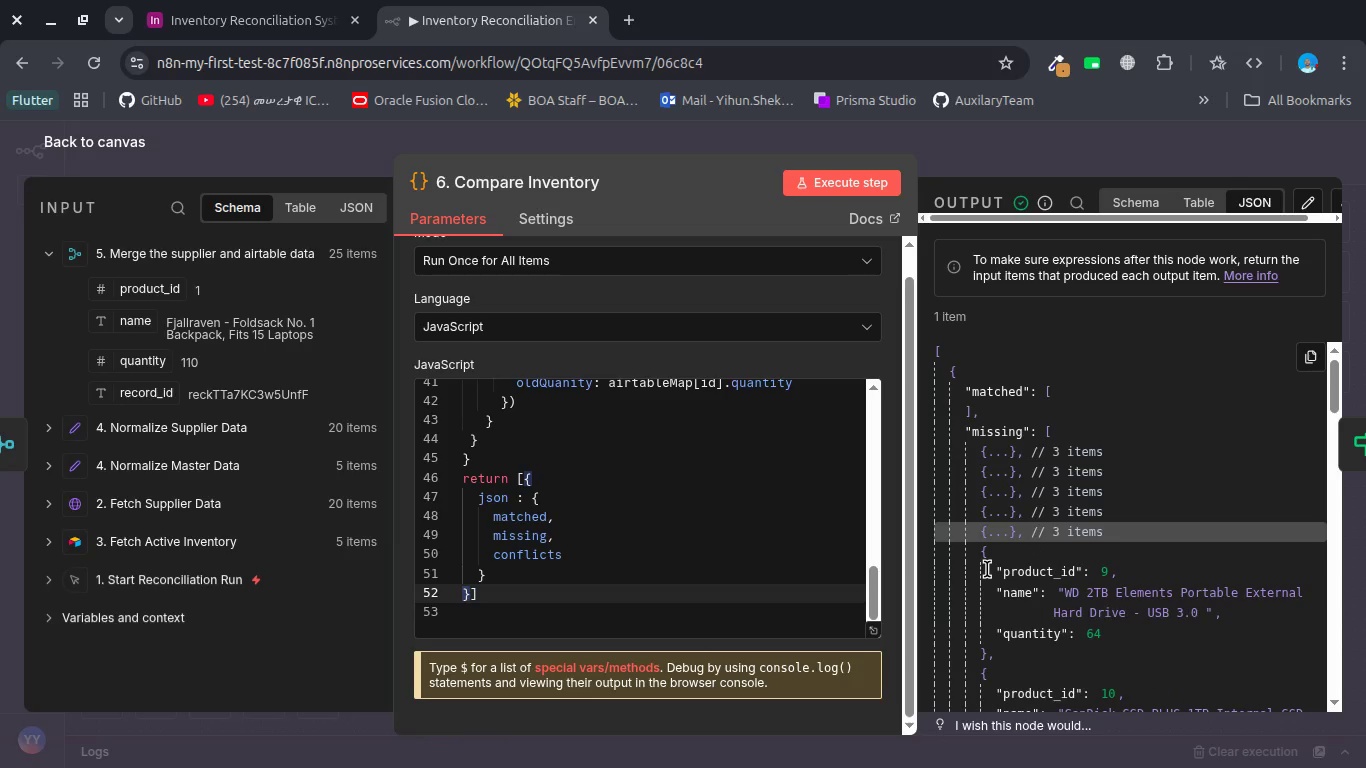 
left_click([986, 557])
 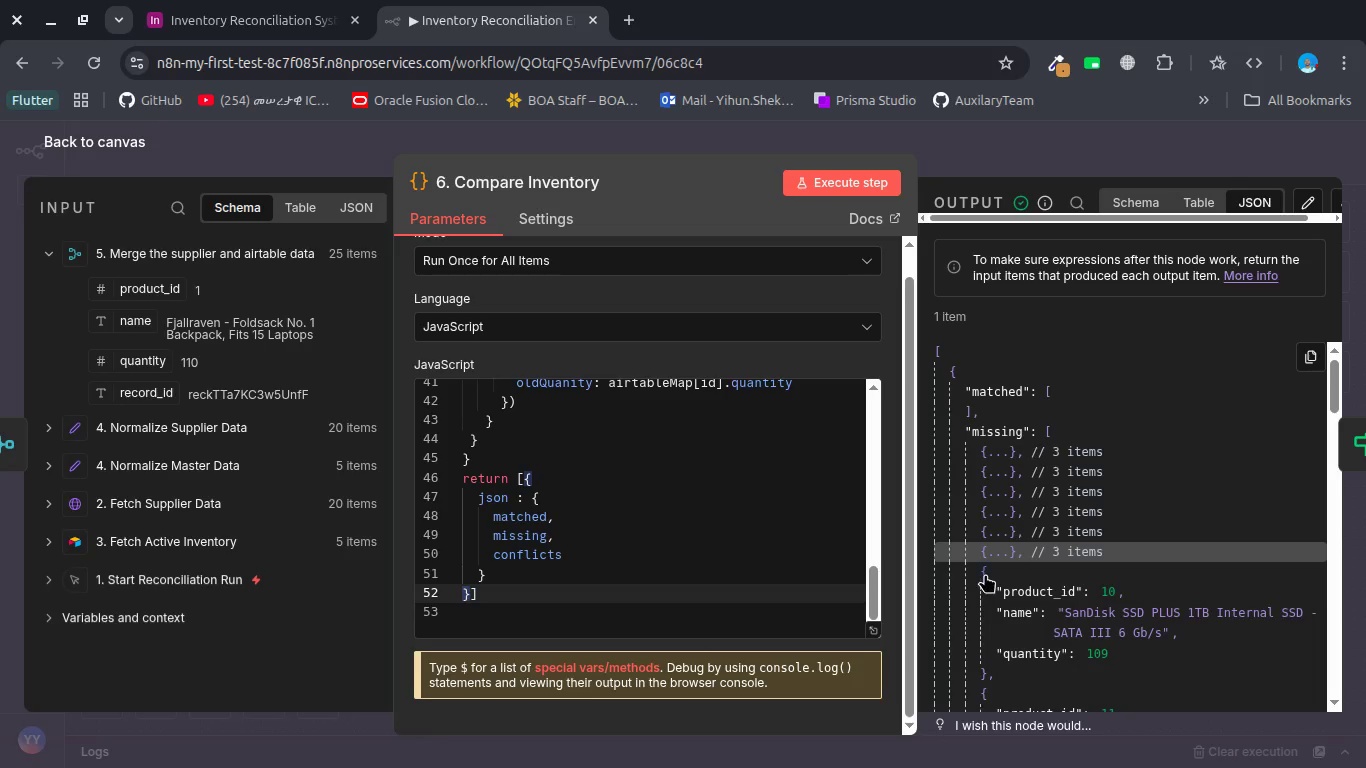 
left_click([985, 574])
 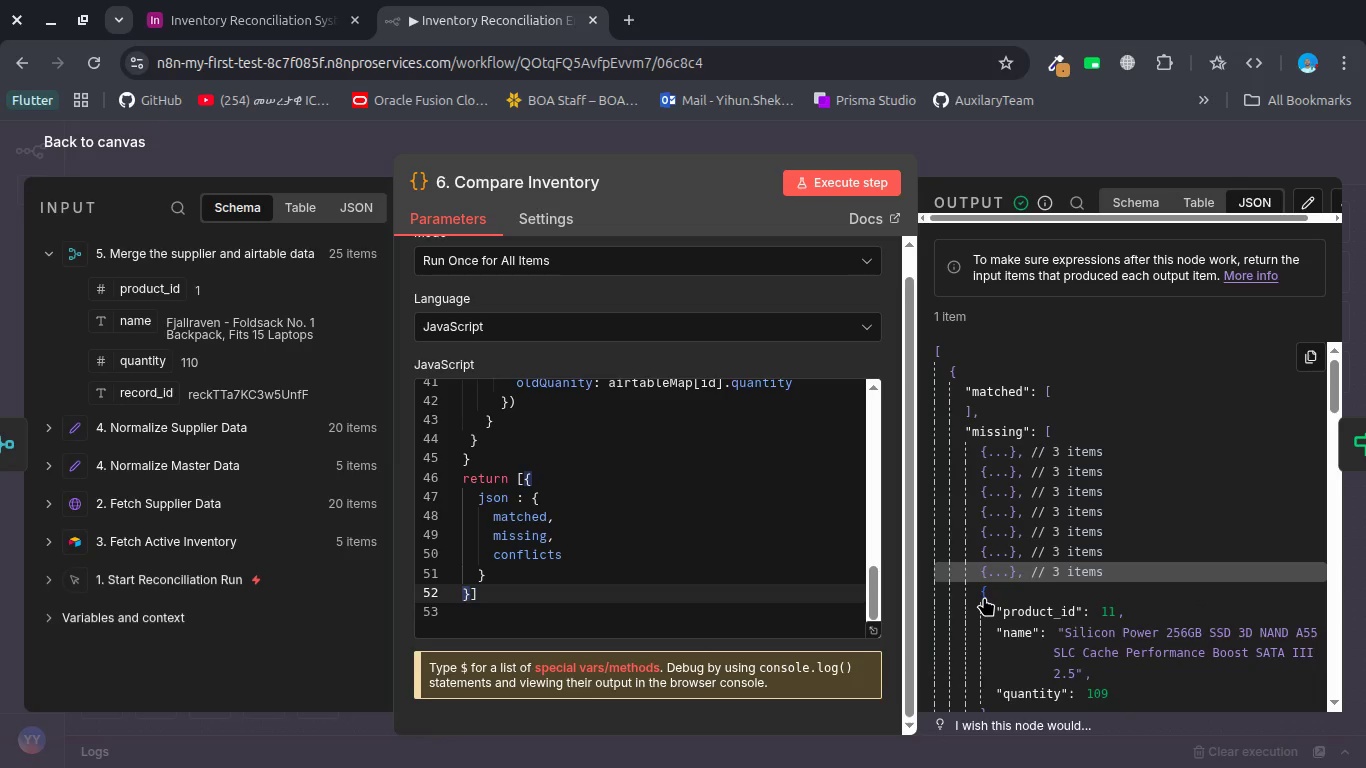 
left_click([984, 597])
 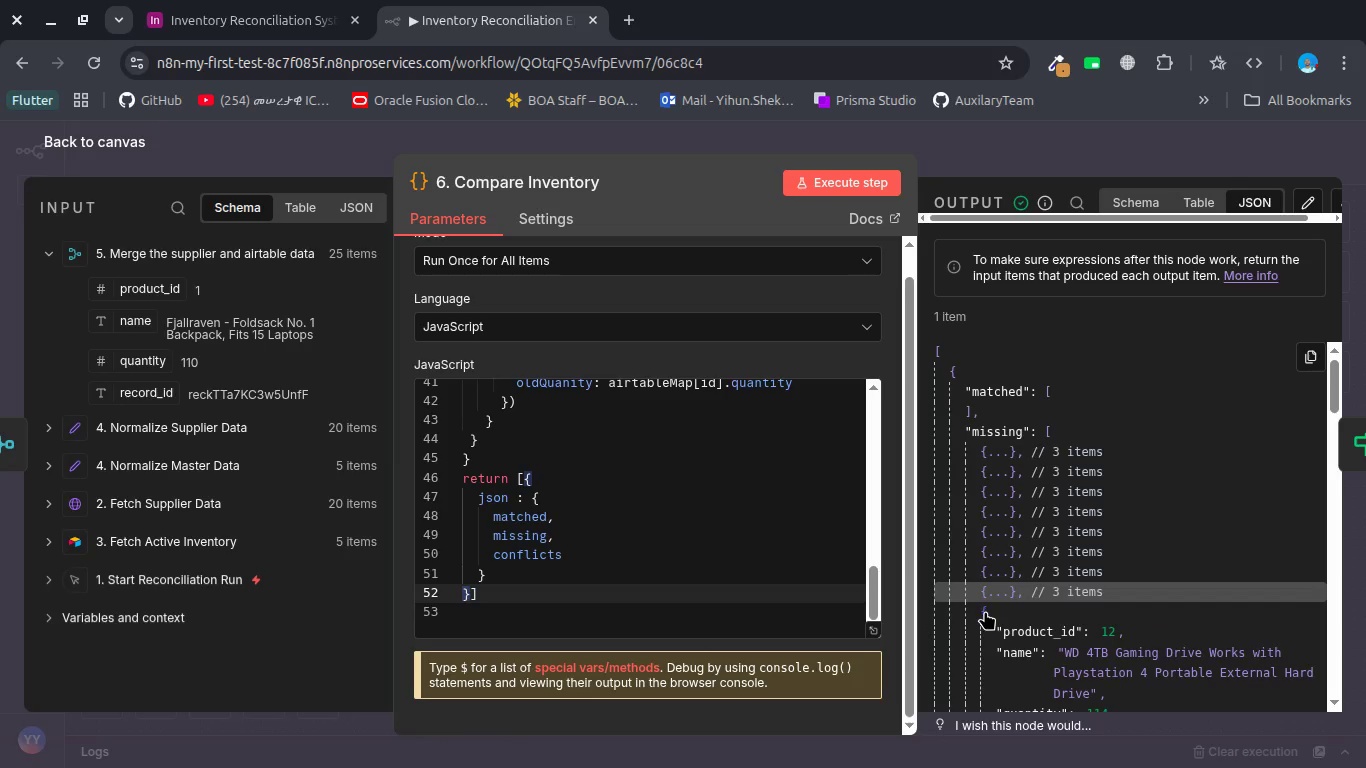 
left_click([985, 611])
 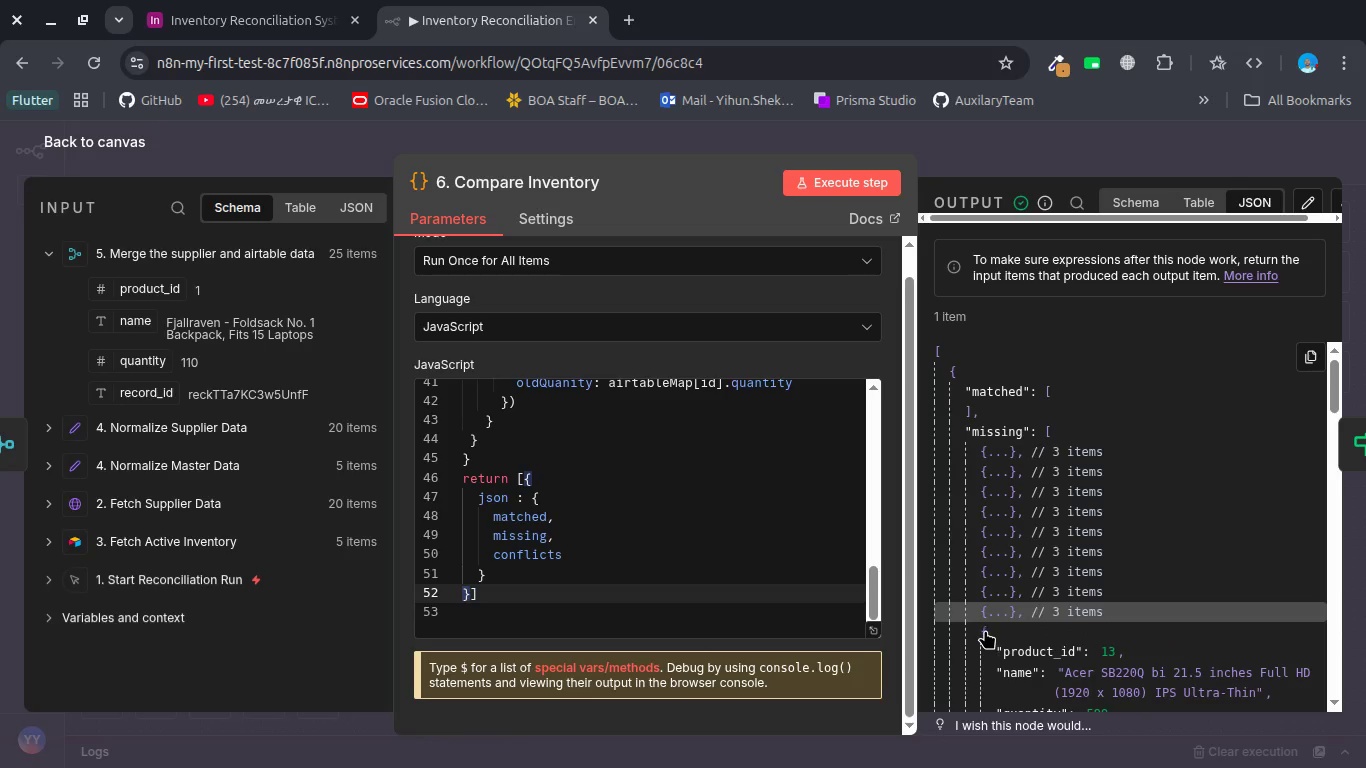 
left_click([985, 630])
 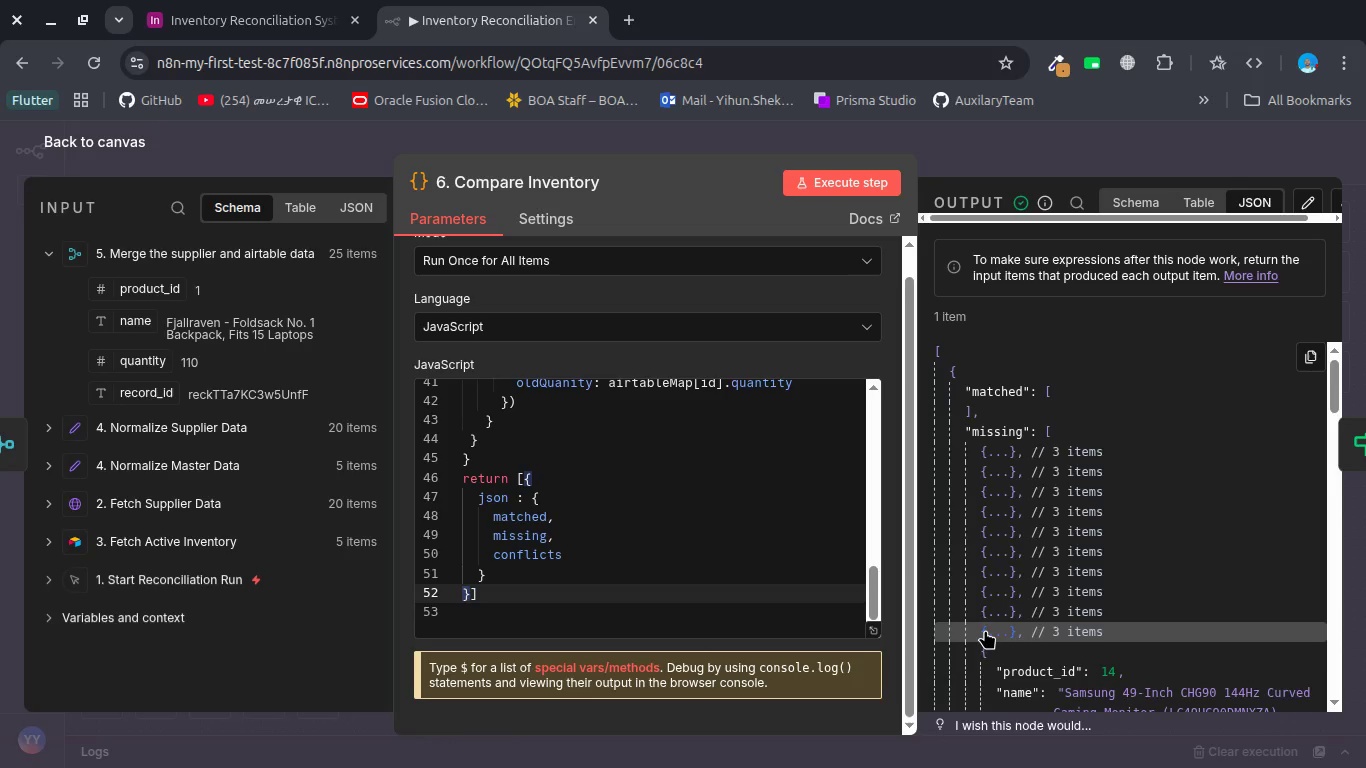 
scroll: coordinate [985, 630], scroll_direction: down, amount: 1.0
 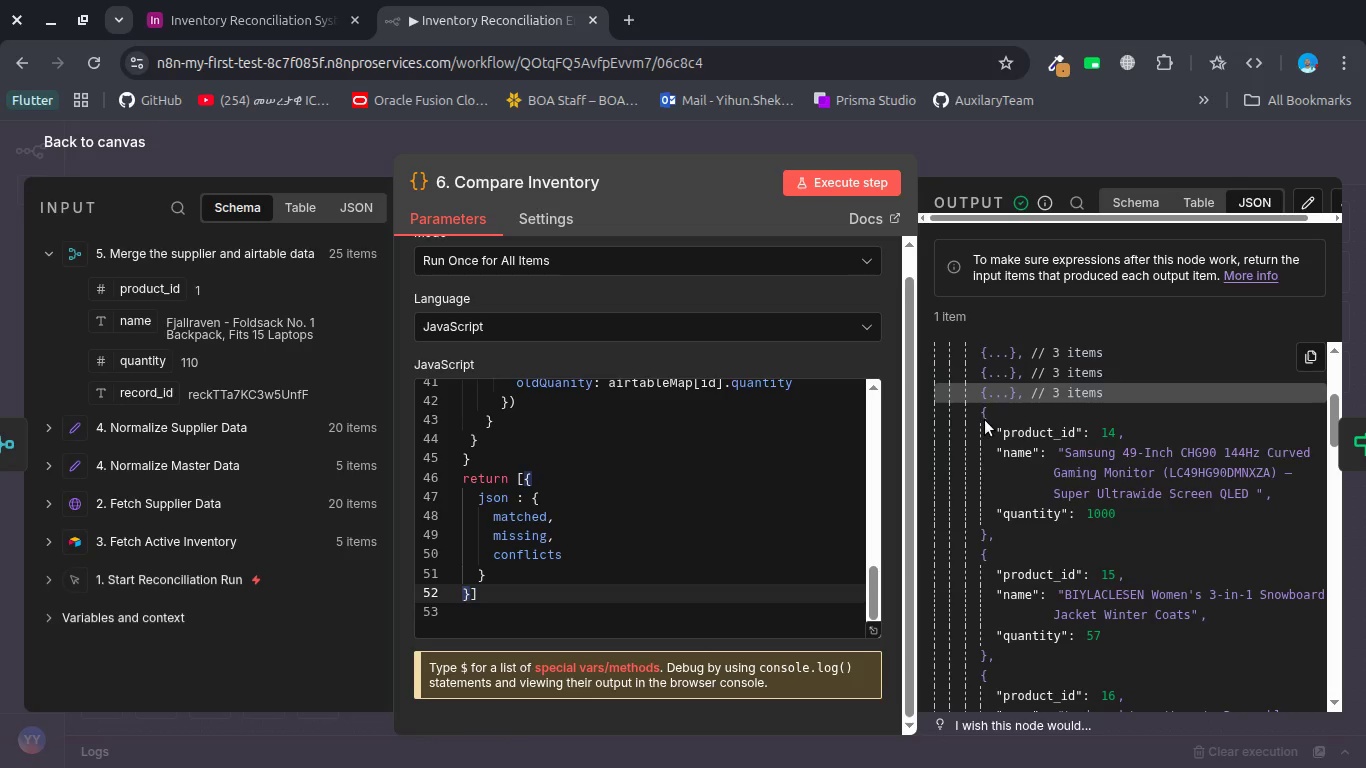 
left_click([985, 417])
 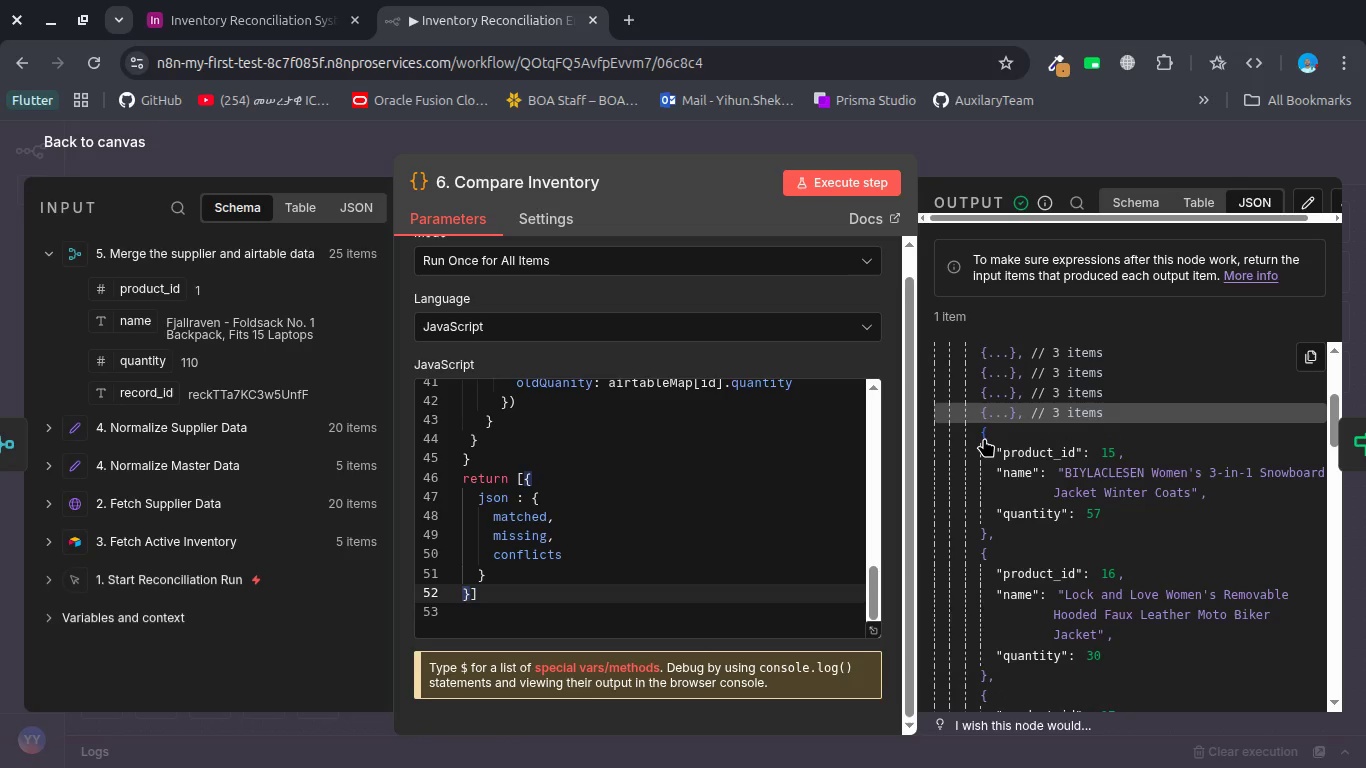 
left_click([984, 438])
 